 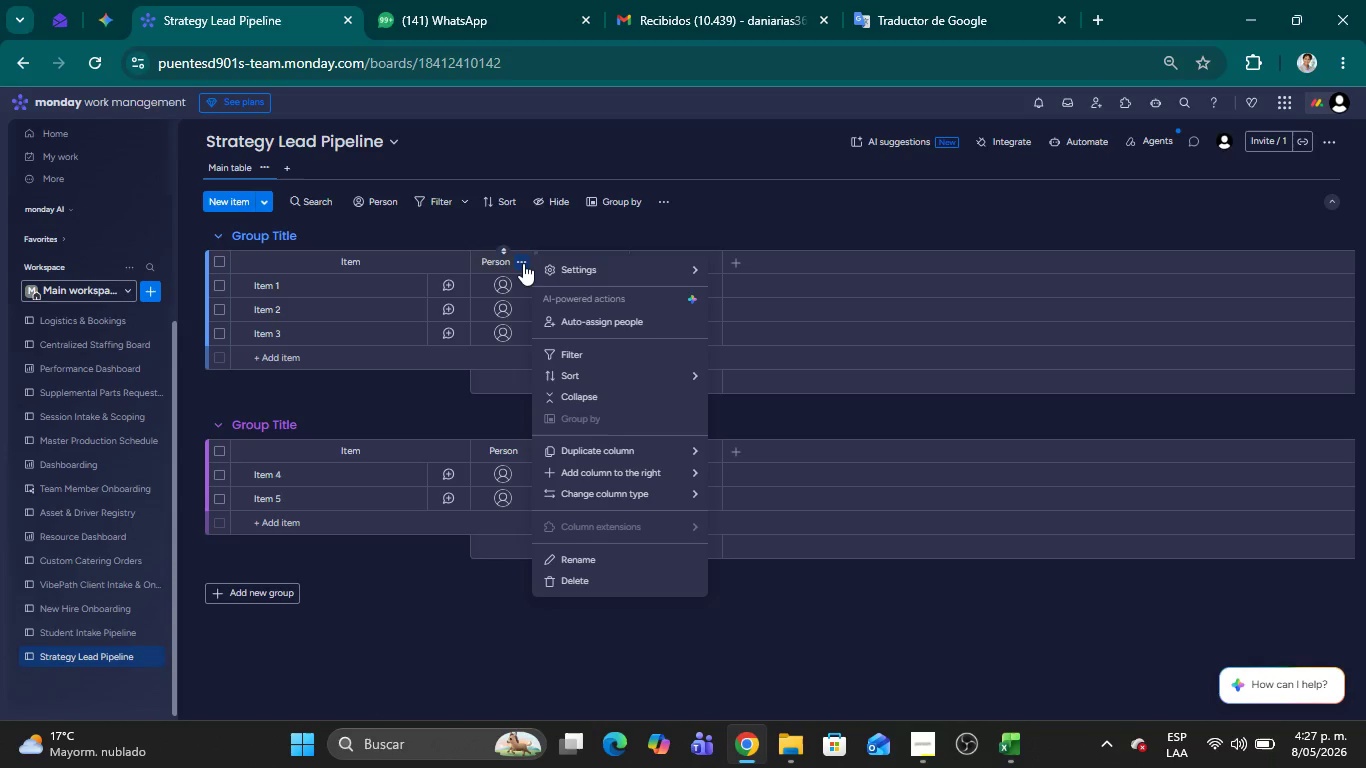 
left_click([616, 583])
 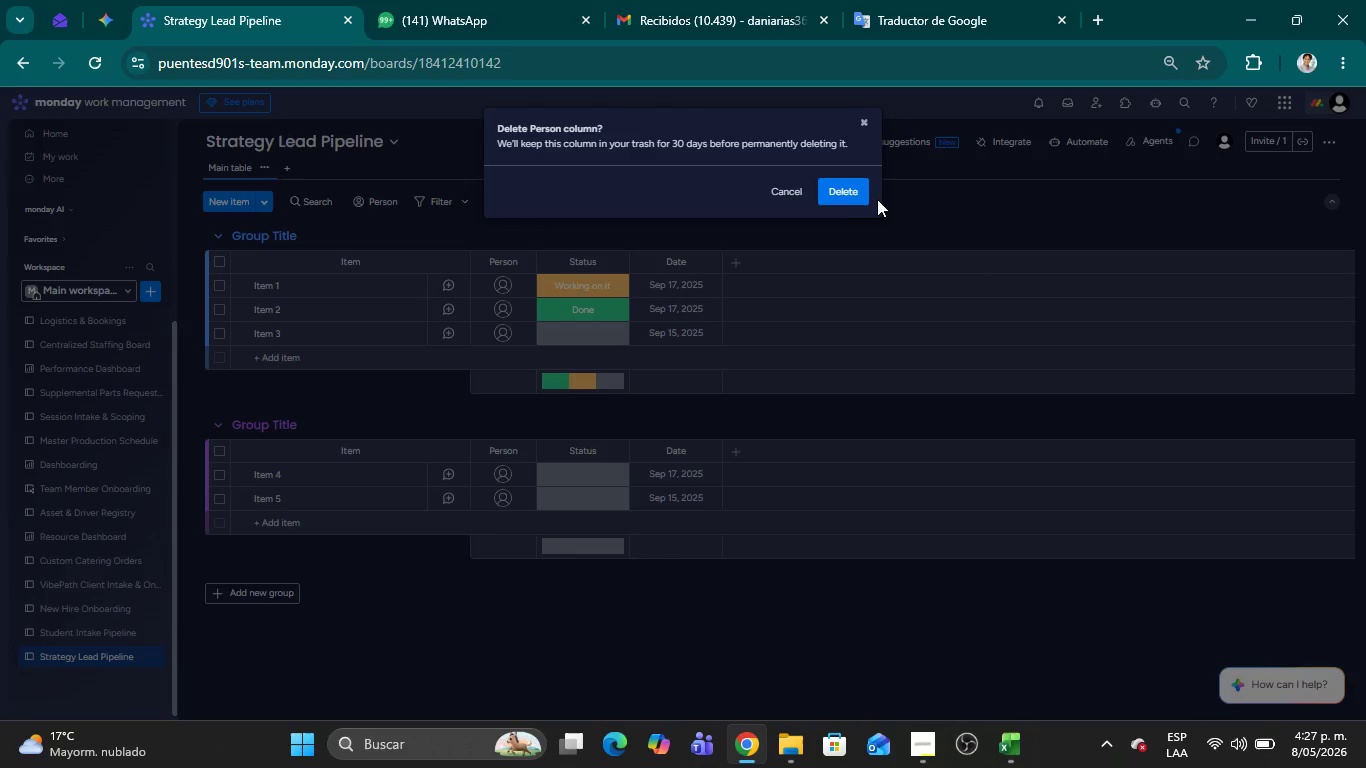 
left_click([853, 191])
 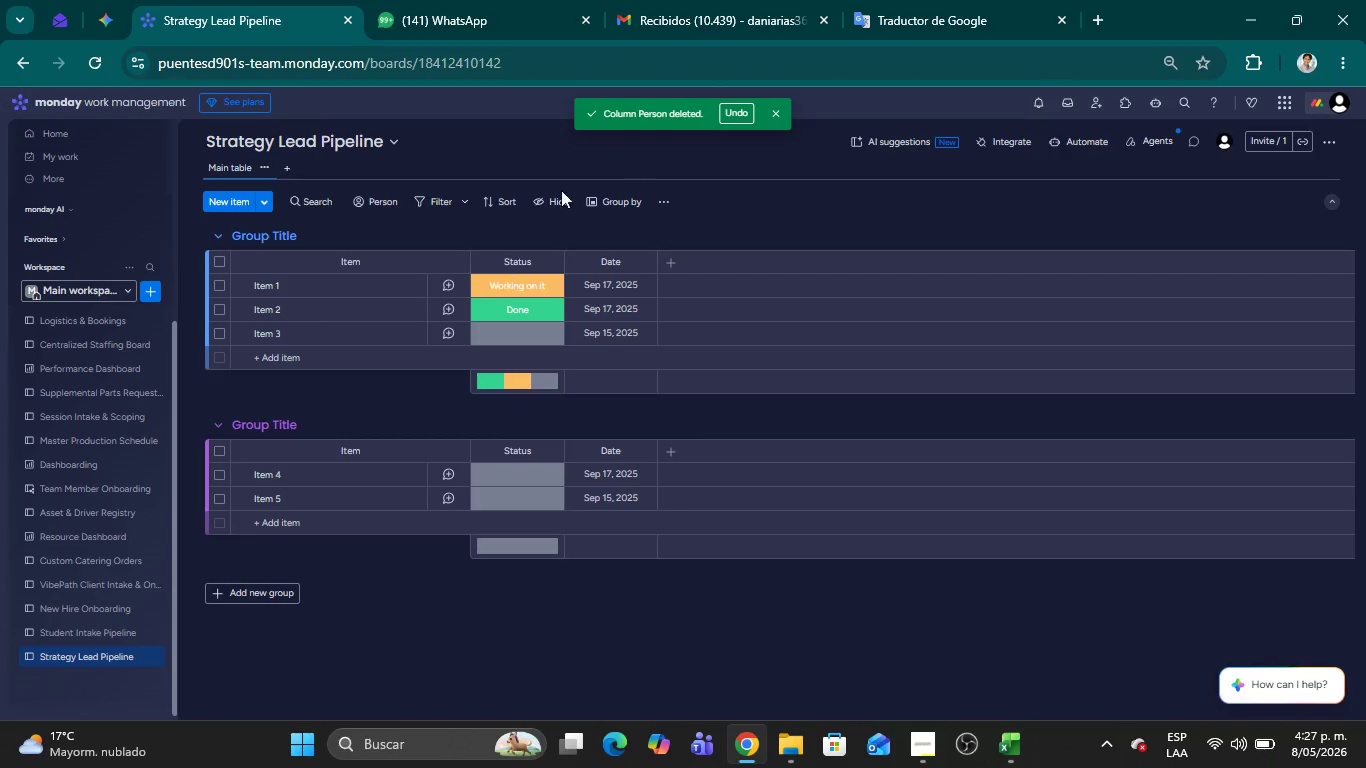 
wait(5.94)
 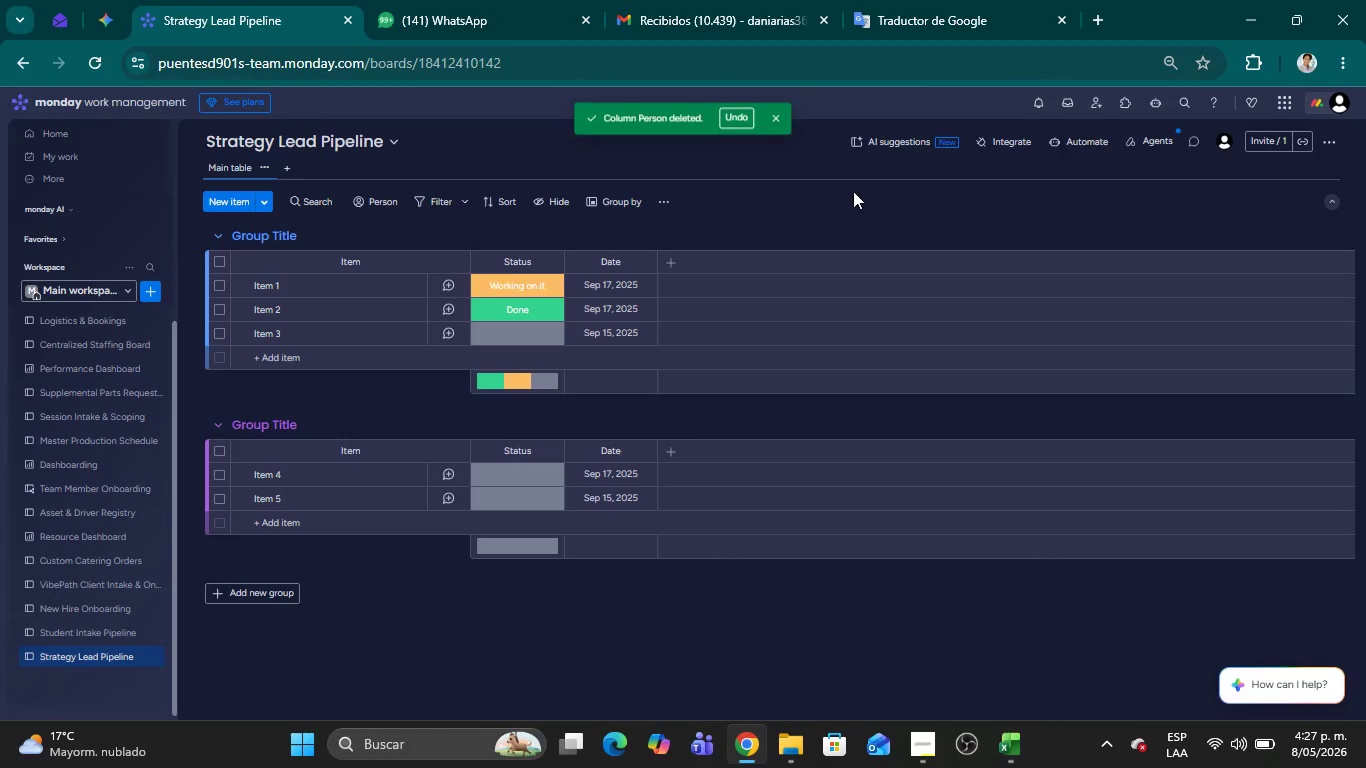 
left_click([554, 262])
 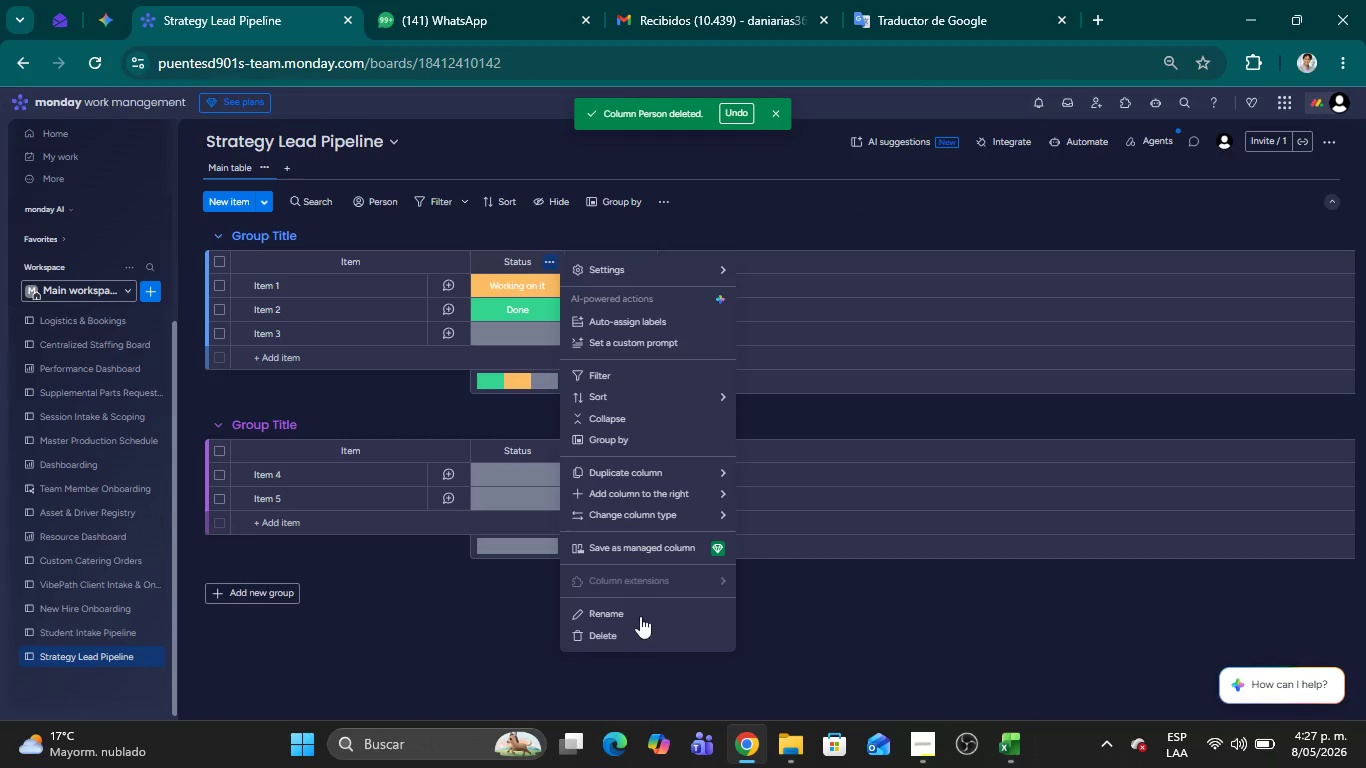 
left_click([643, 633])
 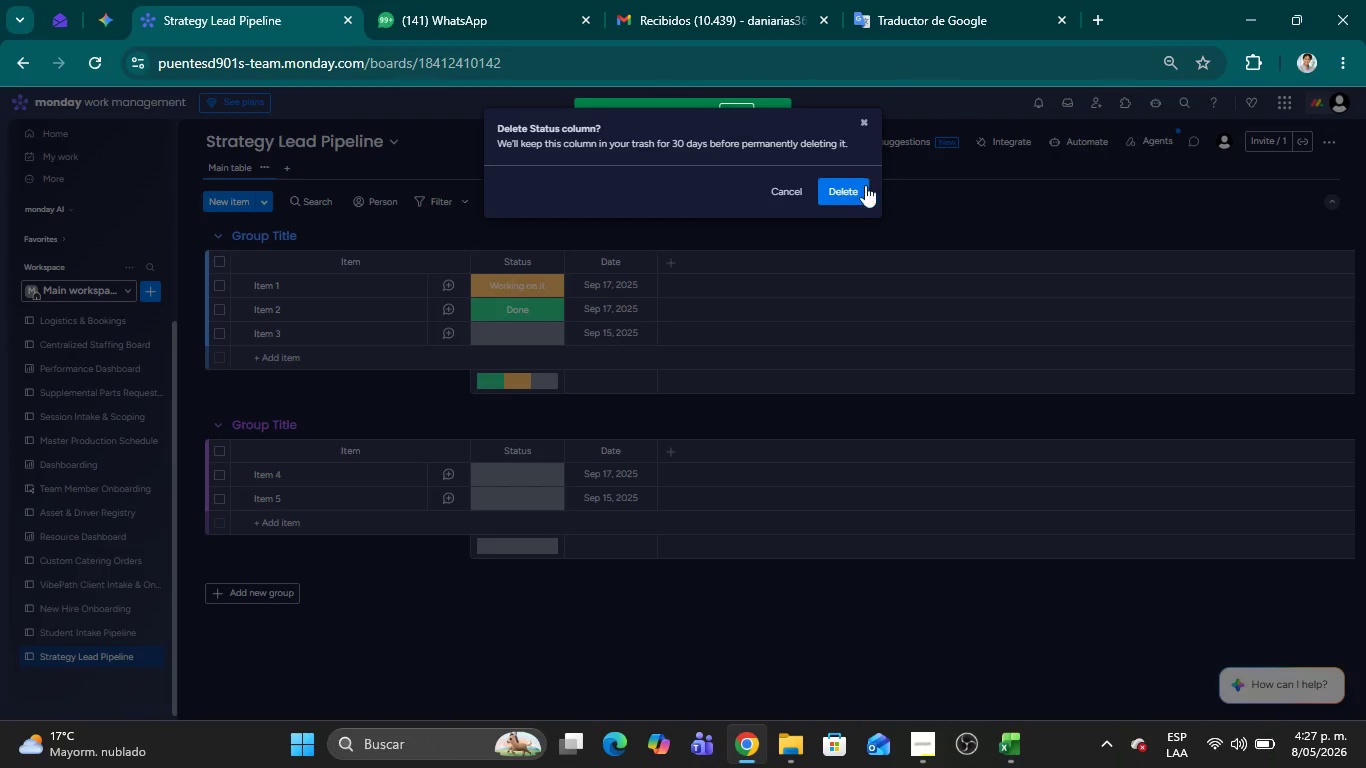 
left_click([854, 196])
 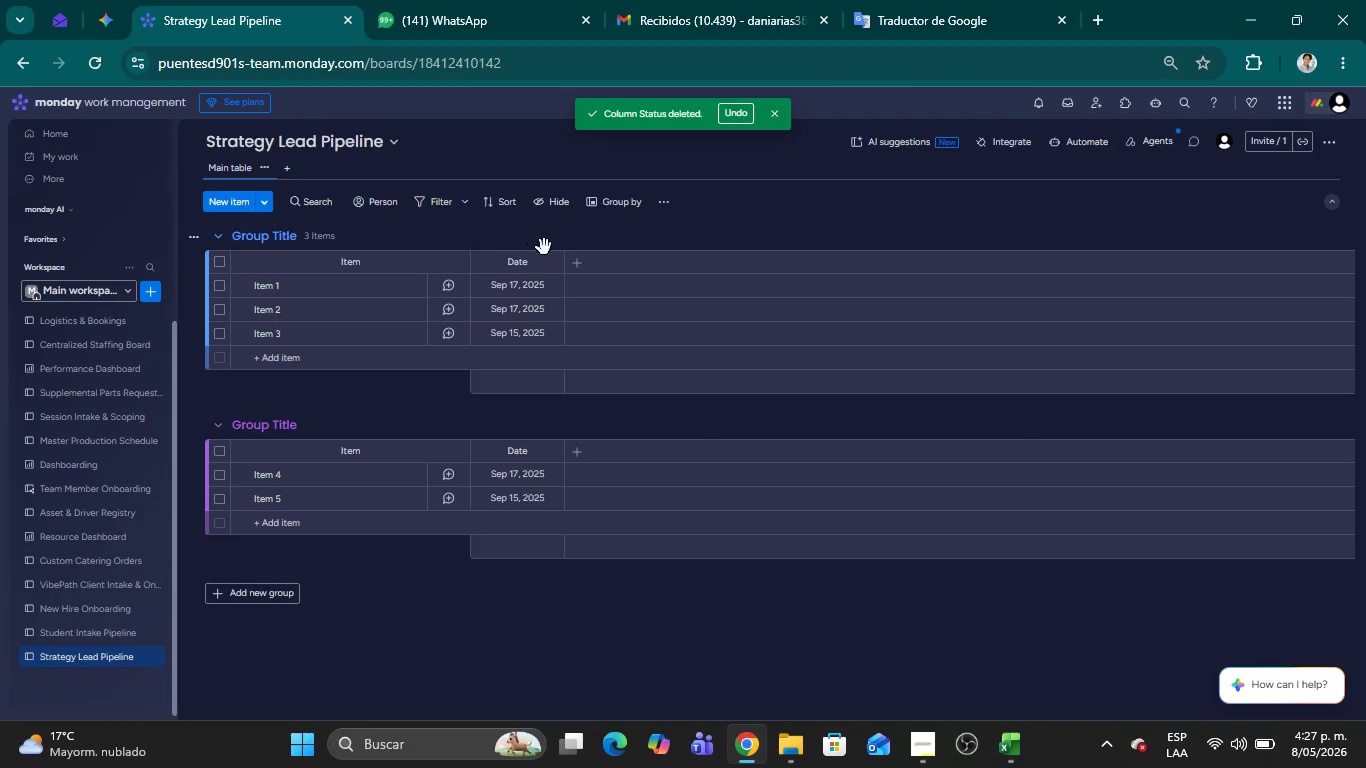 
wait(5.91)
 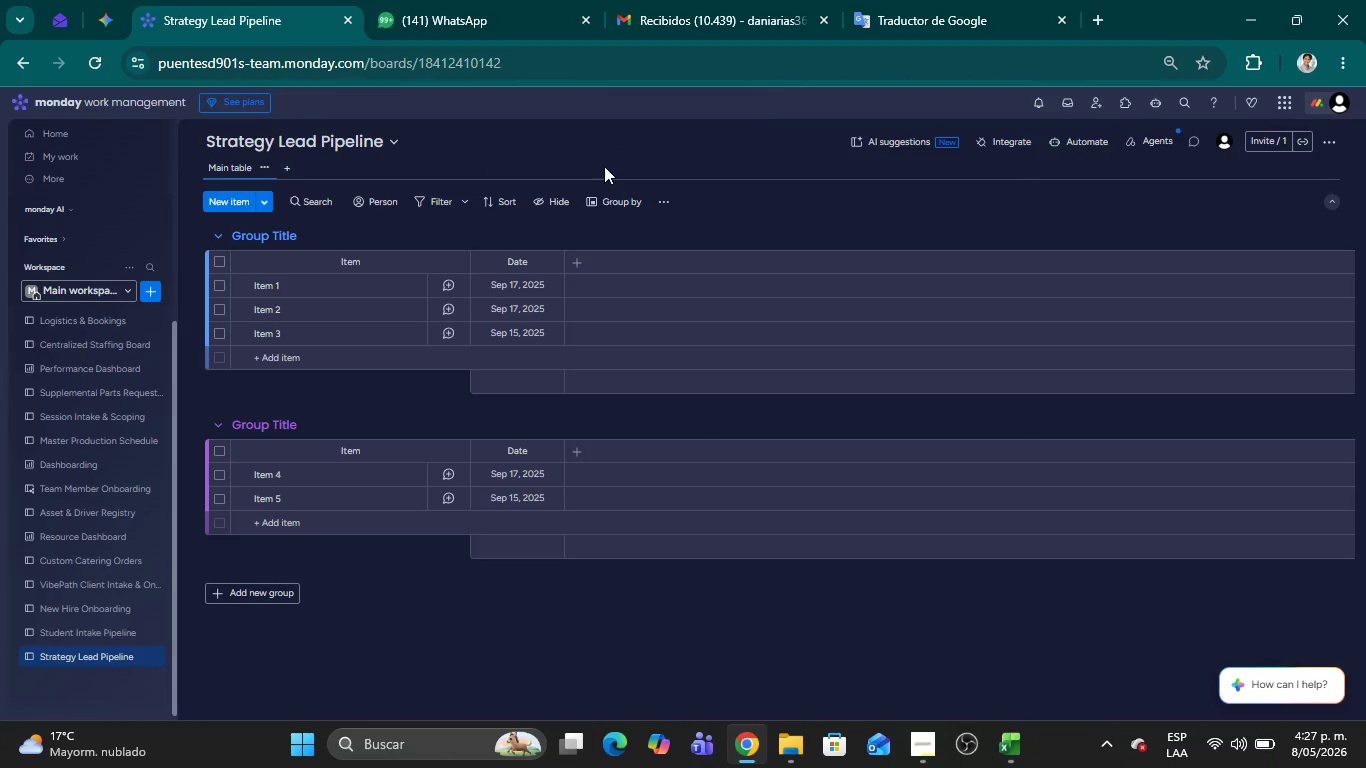 
left_click([548, 264])
 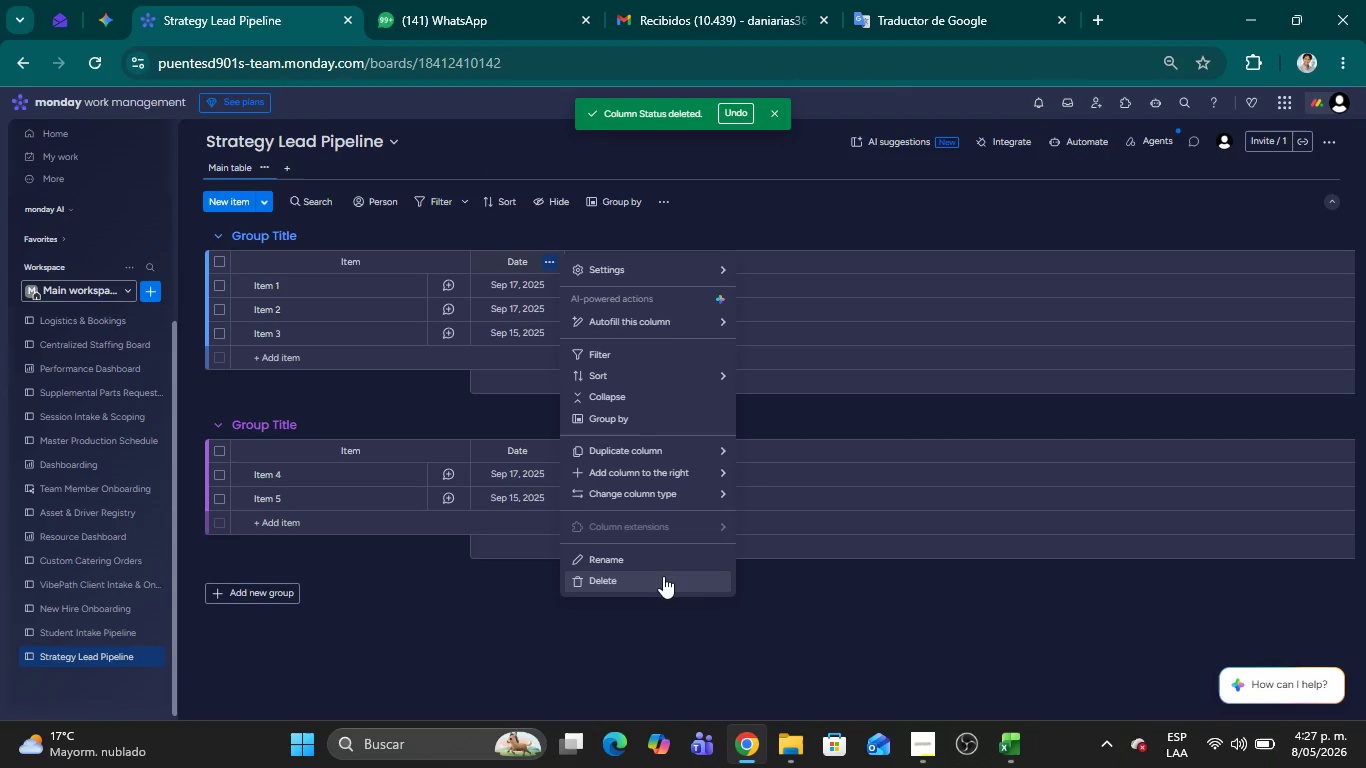 
left_click([663, 578])
 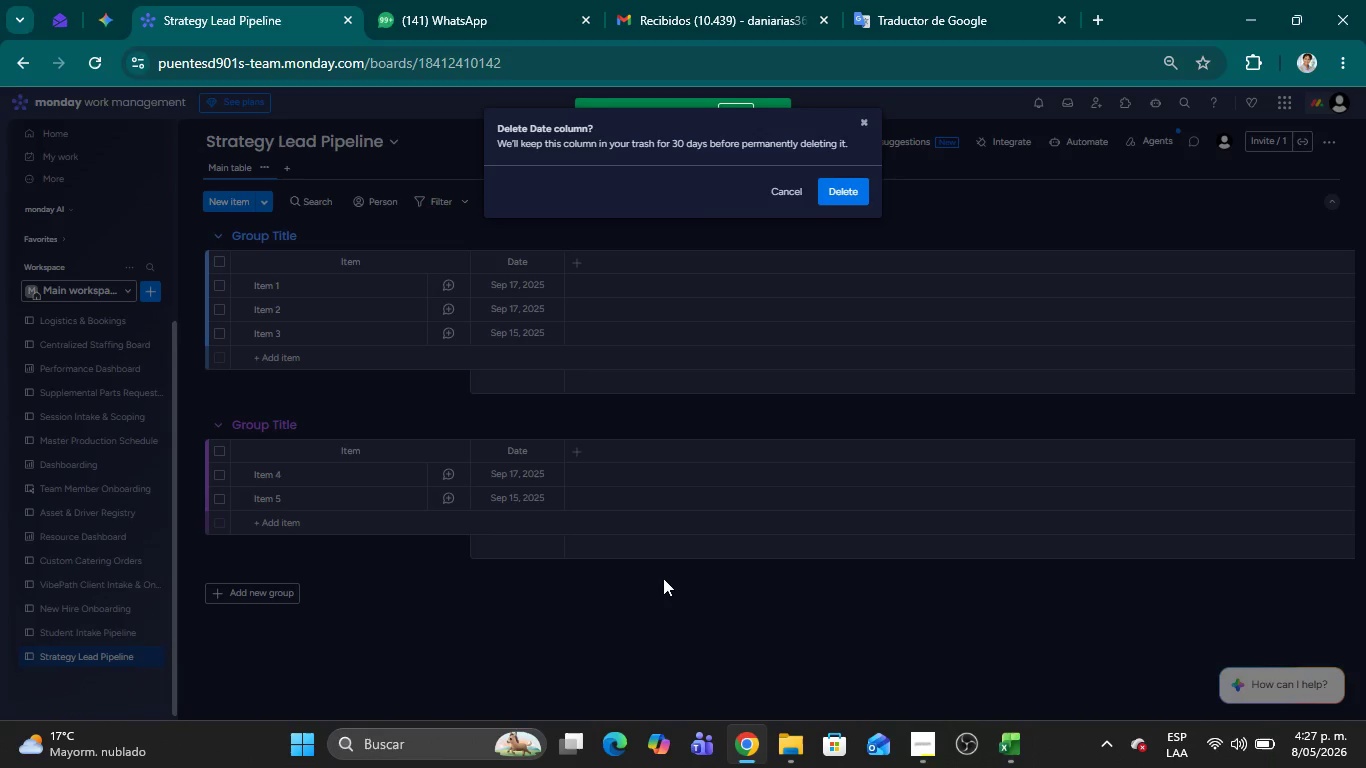 
wait(9.89)
 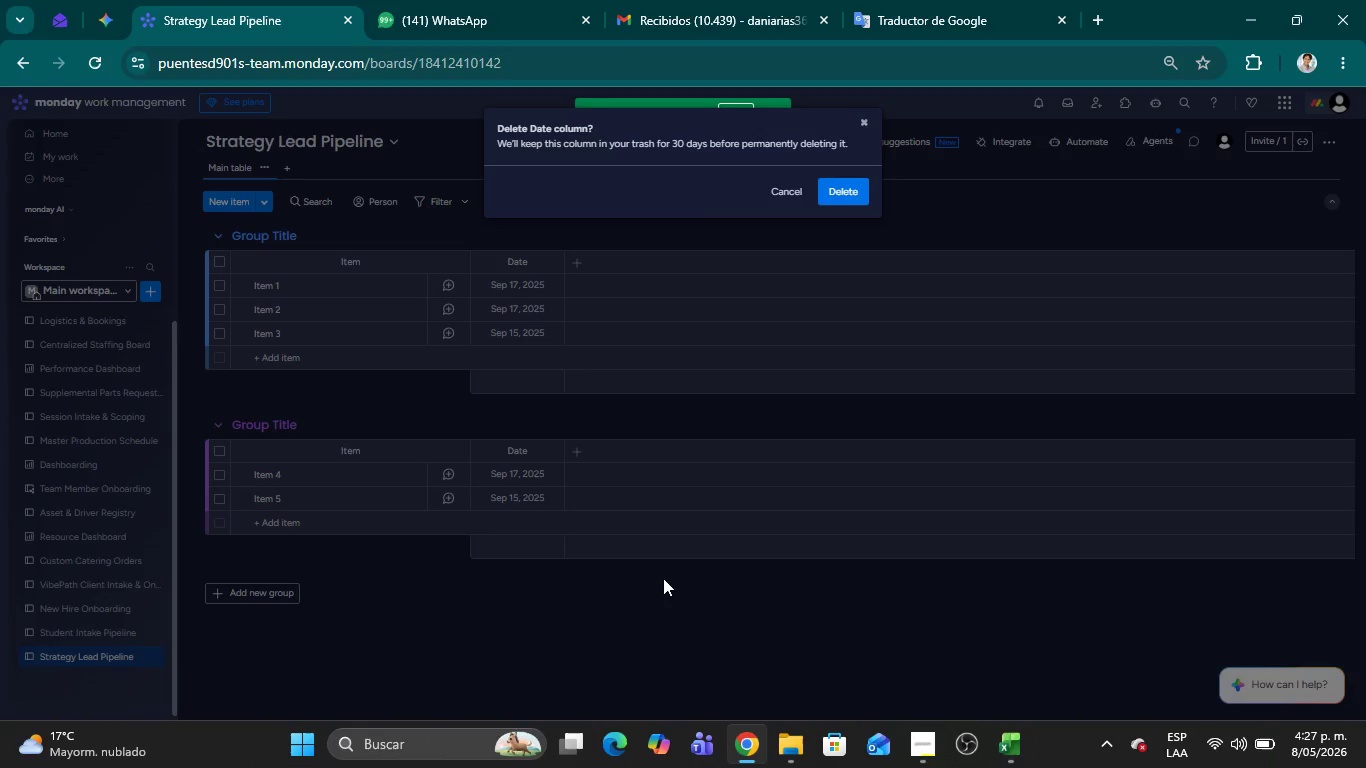 
left_click([855, 195])
 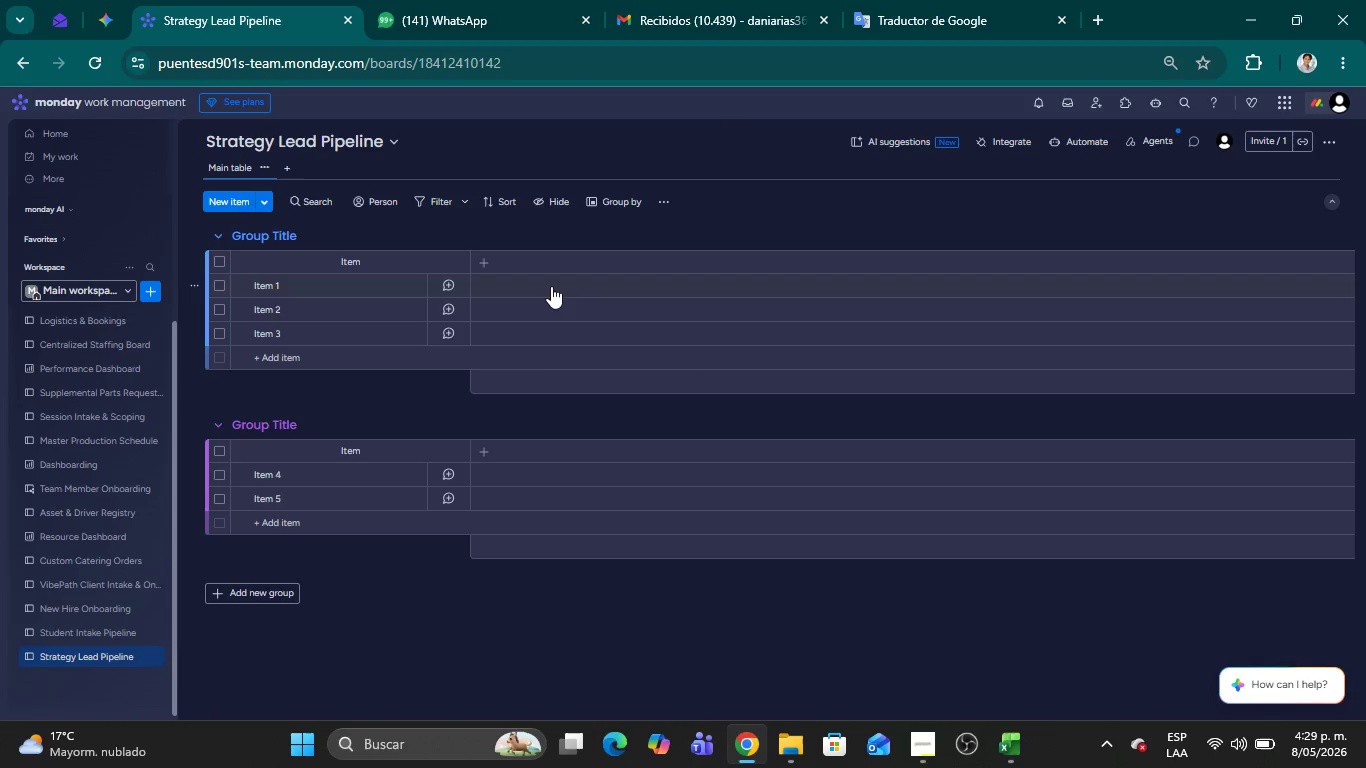 
wait(69.2)
 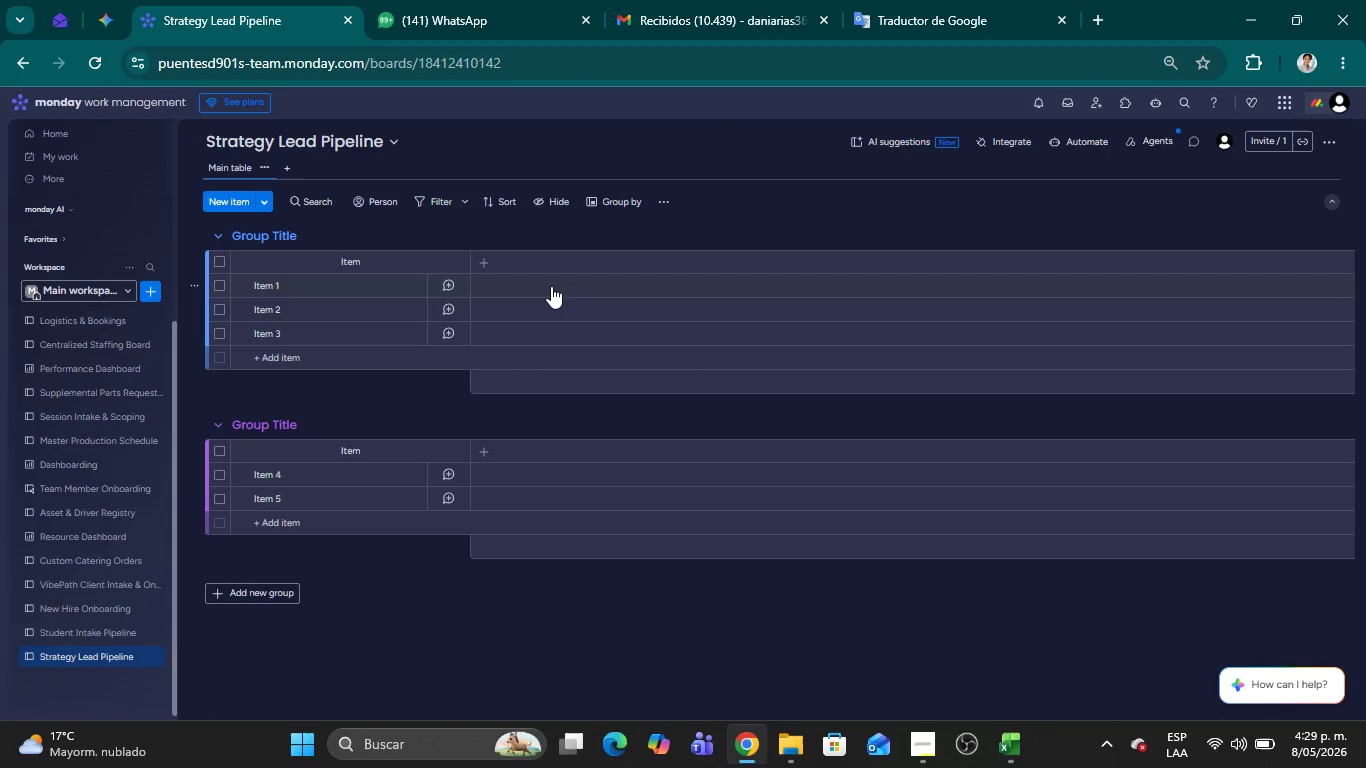 
left_click([735, 212])
 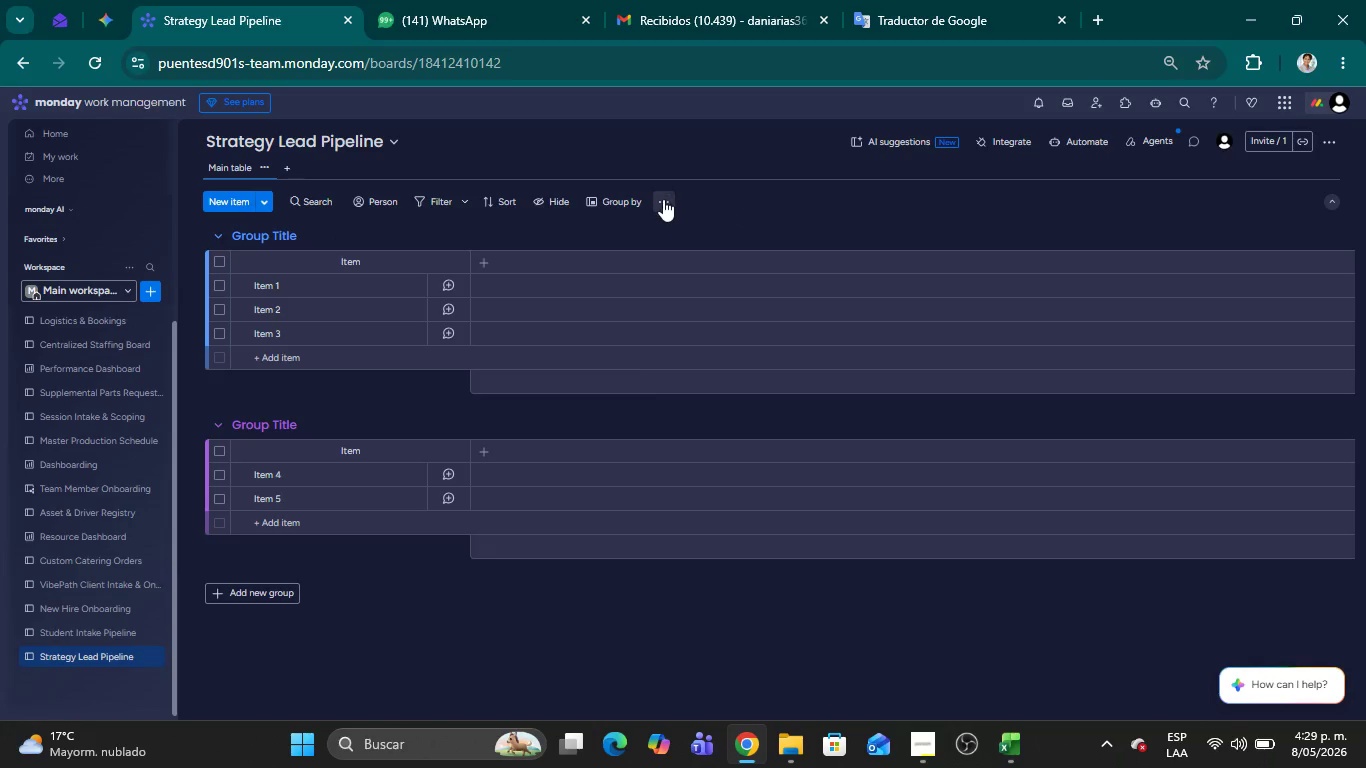 
left_click([663, 199])
 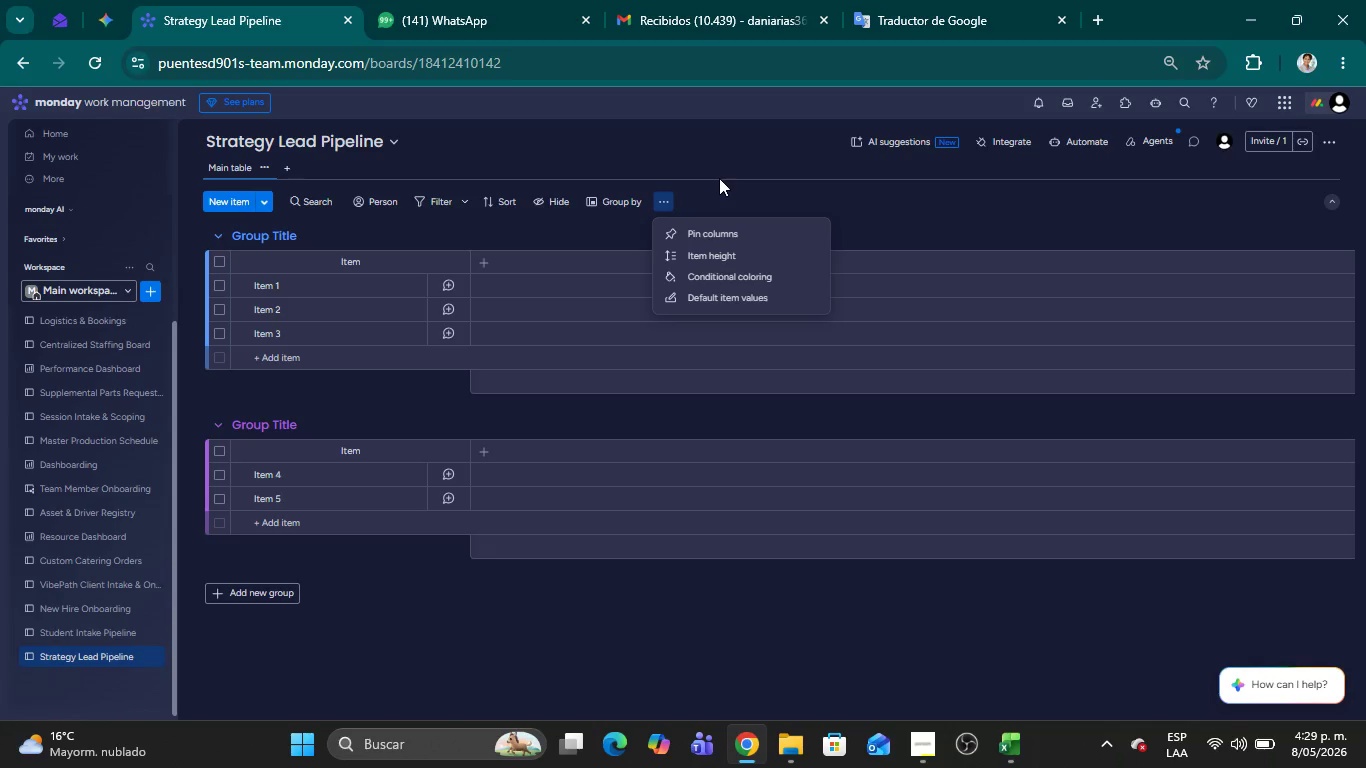 
wait(44.89)
 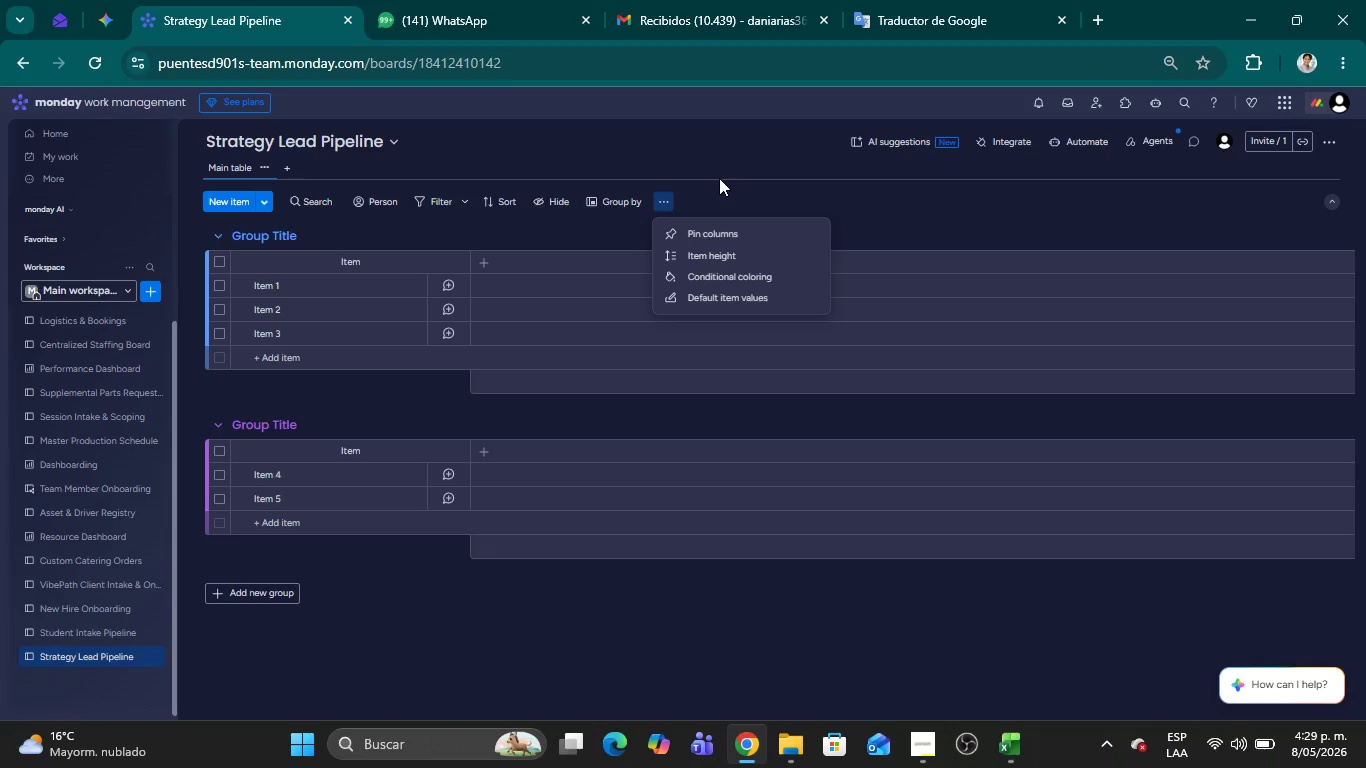 
left_click([948, 236])
 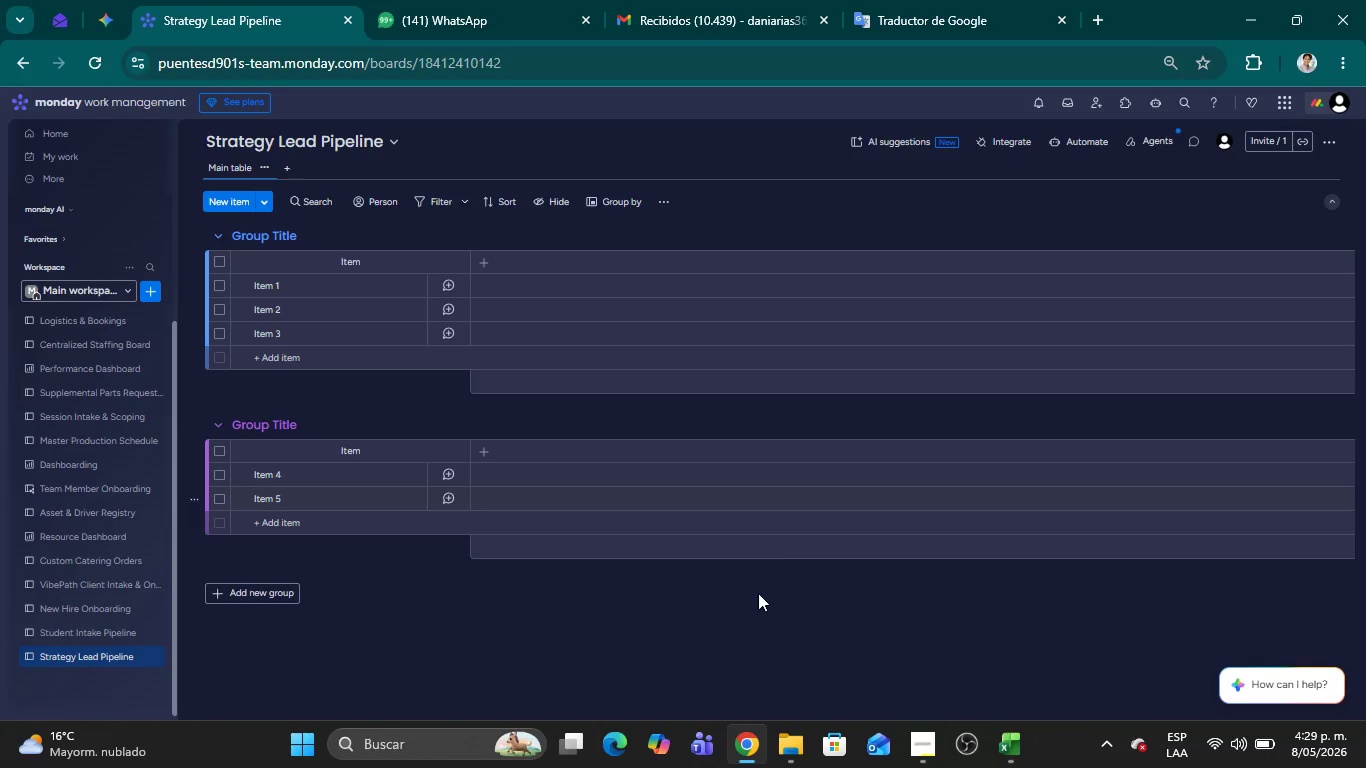 
left_click([758, 599])
 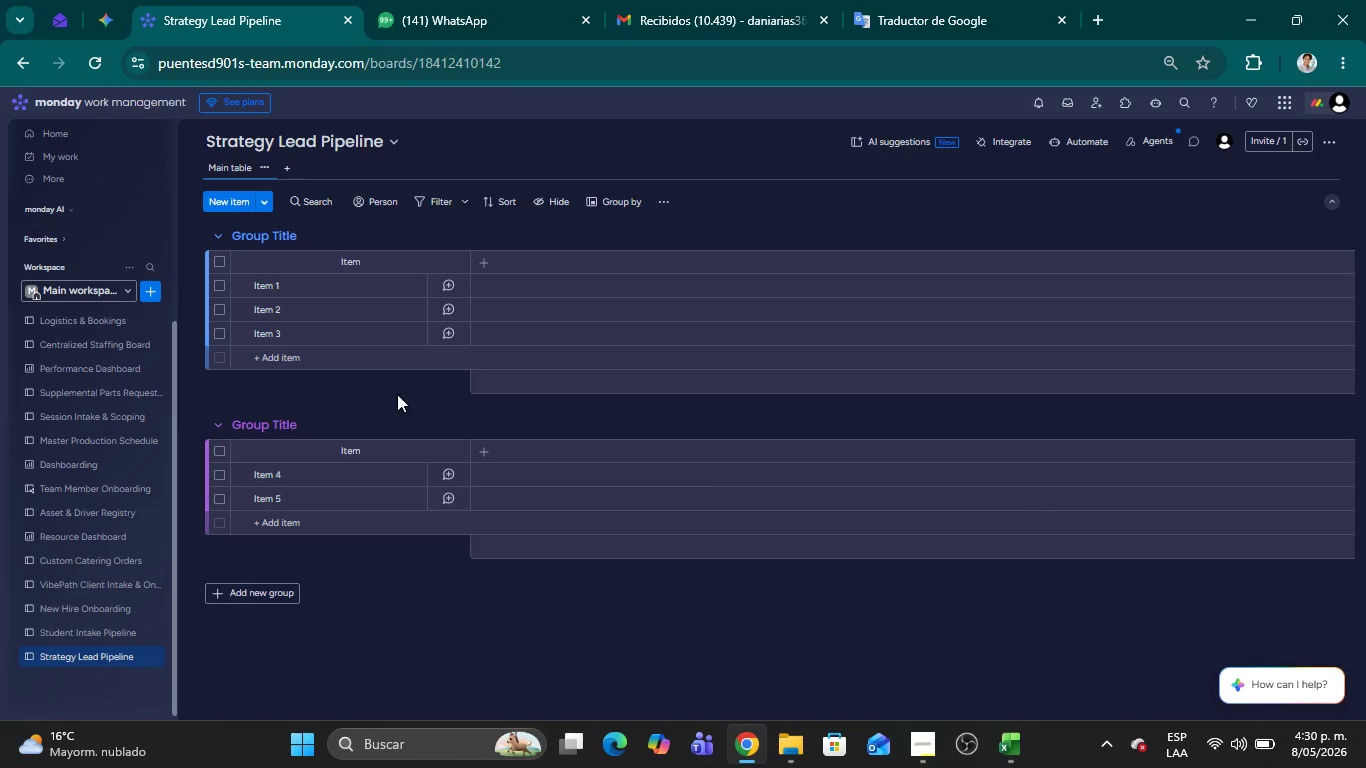 
left_click([396, 394])
 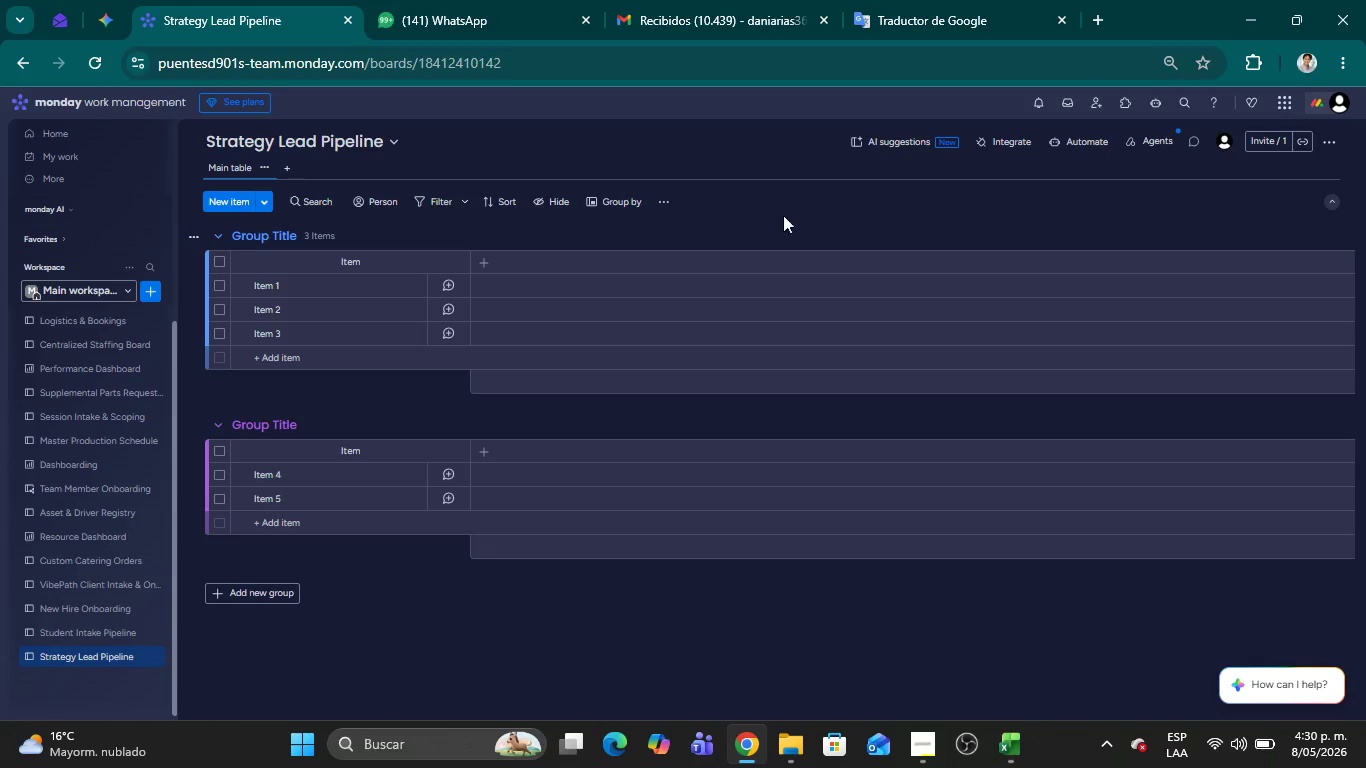 
left_click([757, 198])
 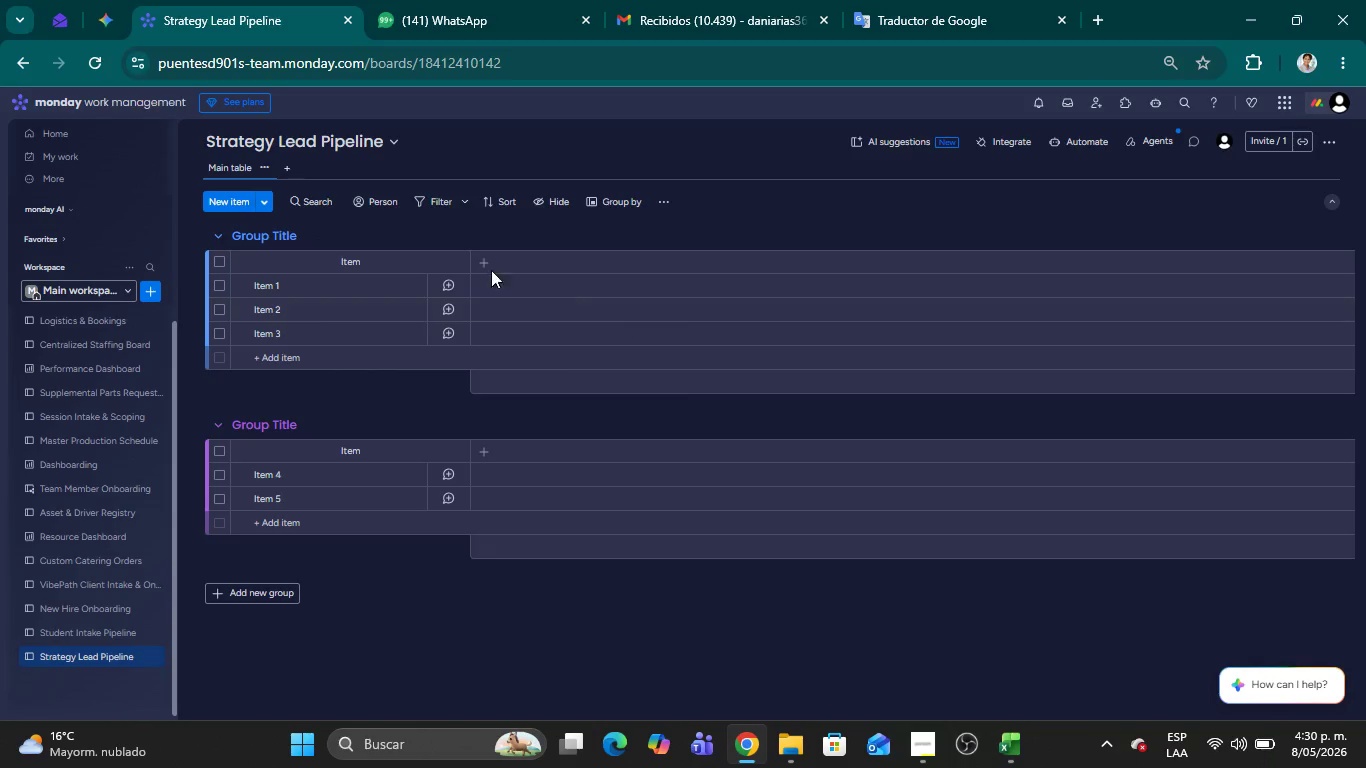 
wait(5.11)
 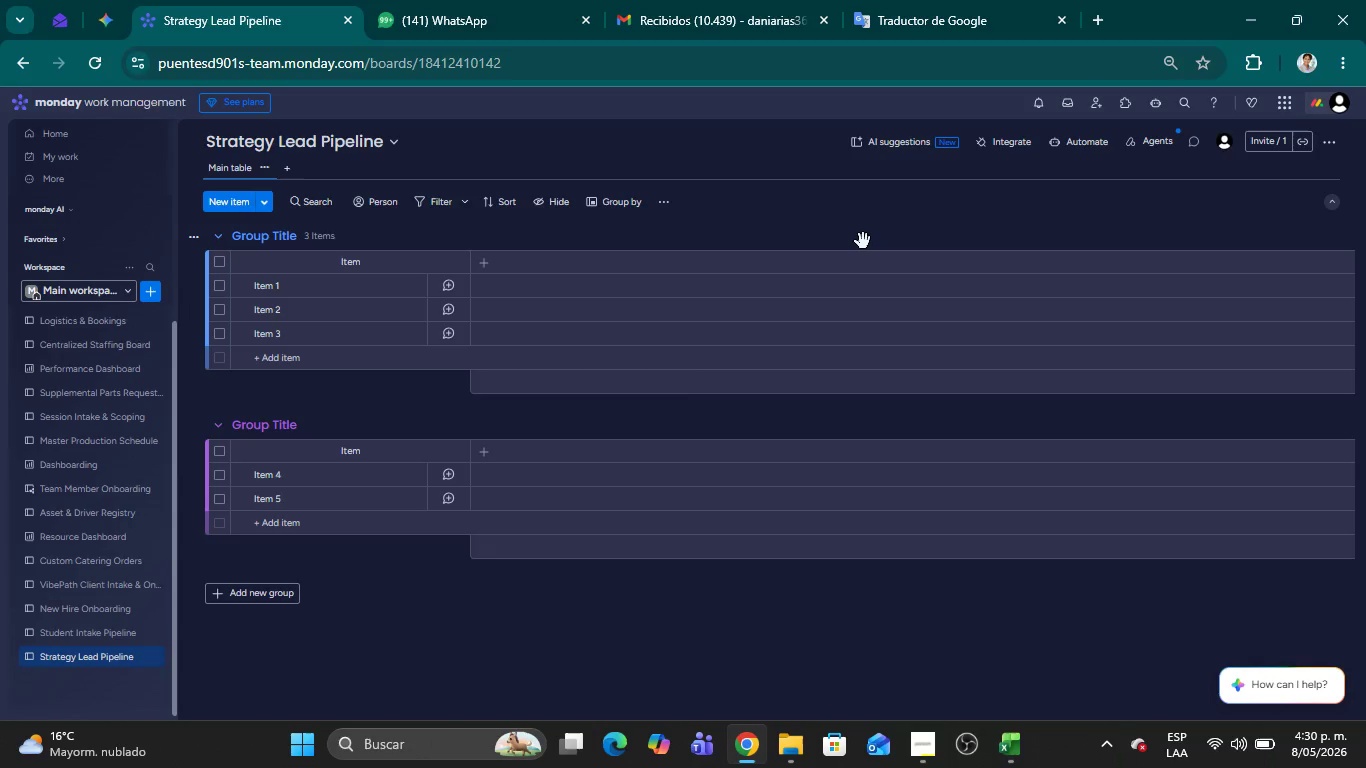 
left_click([1017, 737])
 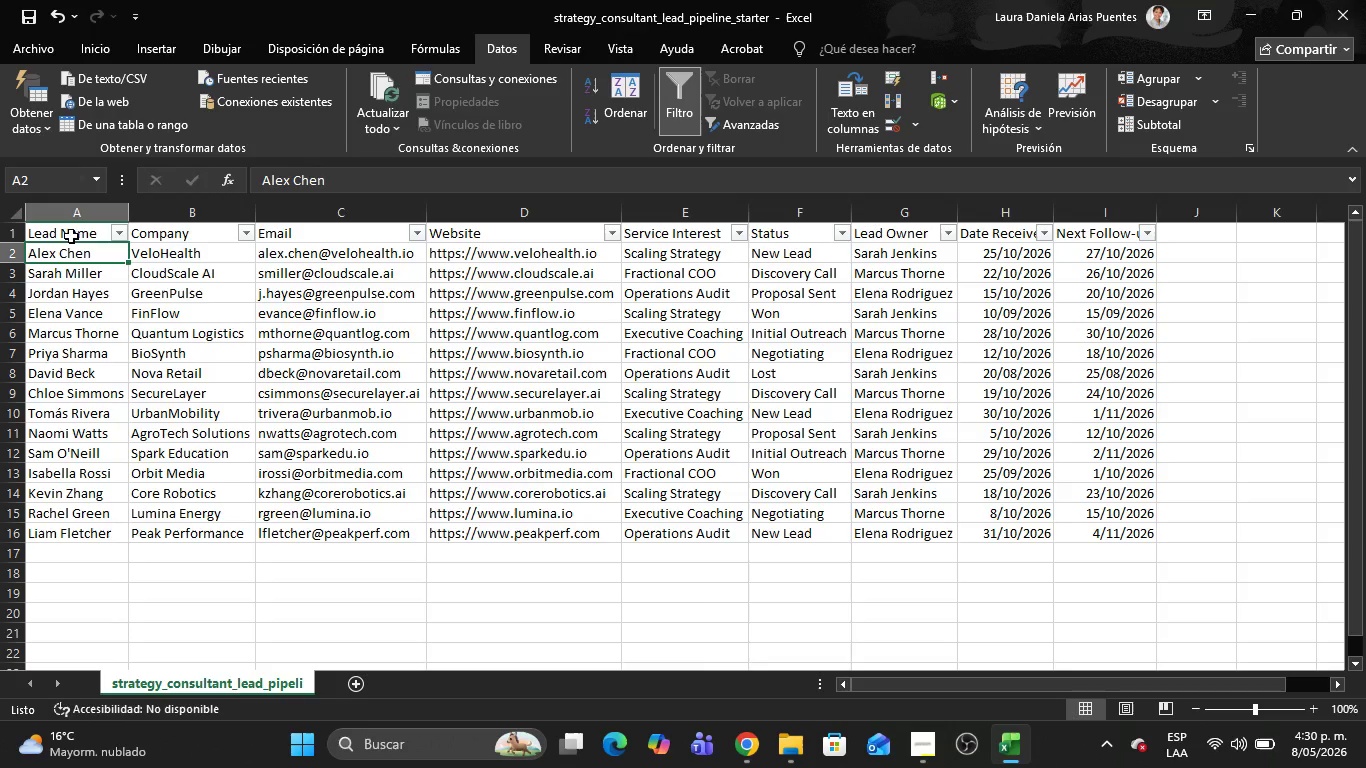 
left_click([69, 232])
 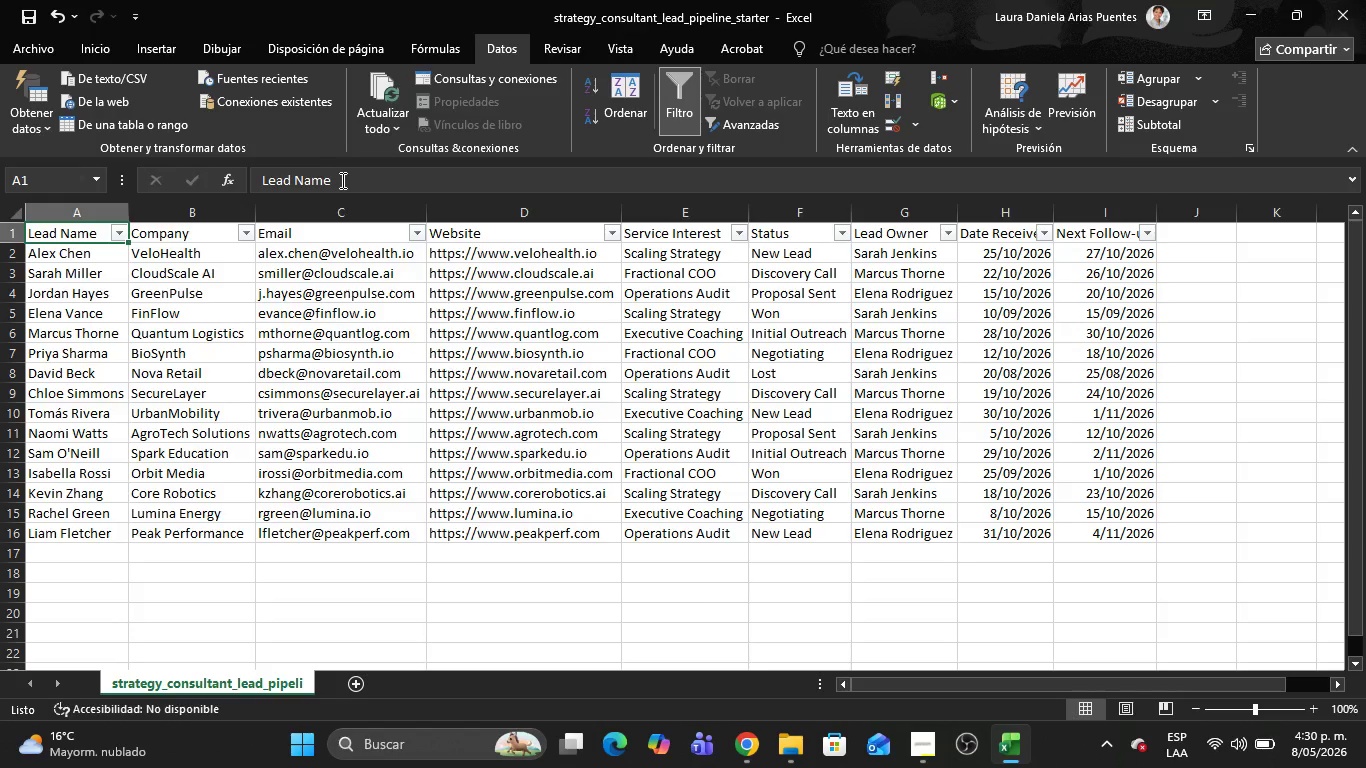 
left_click_drag(start_coordinate=[342, 180], to_coordinate=[243, 168])
 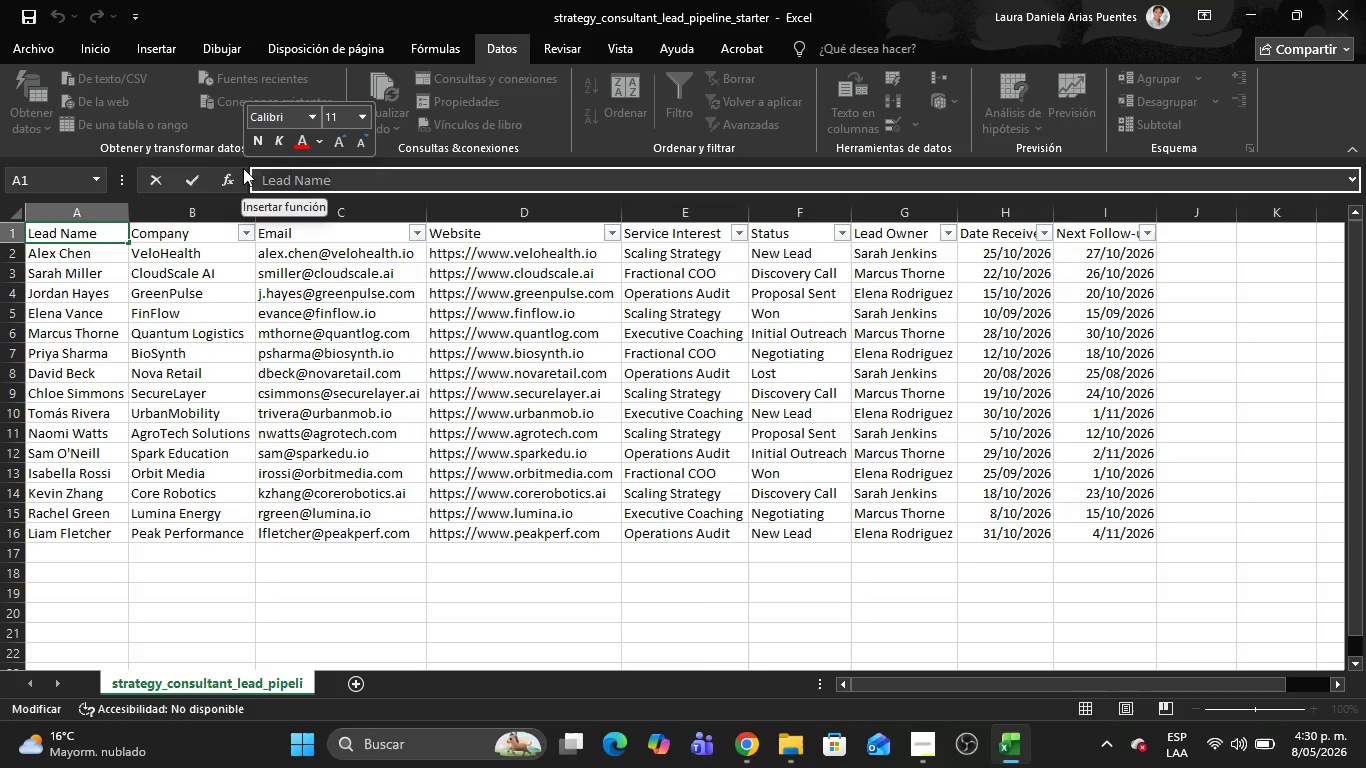 
key(Control+C)
 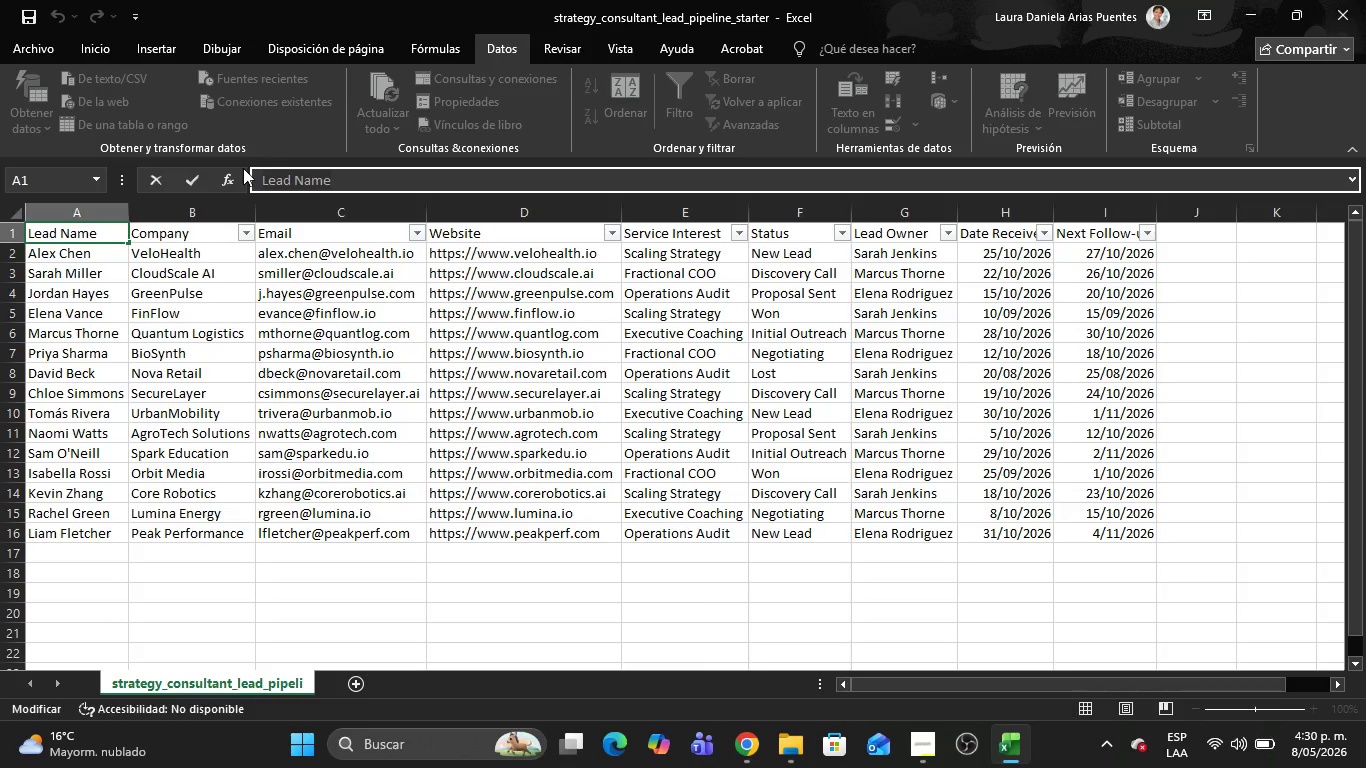 
key(Alt+Tab)
 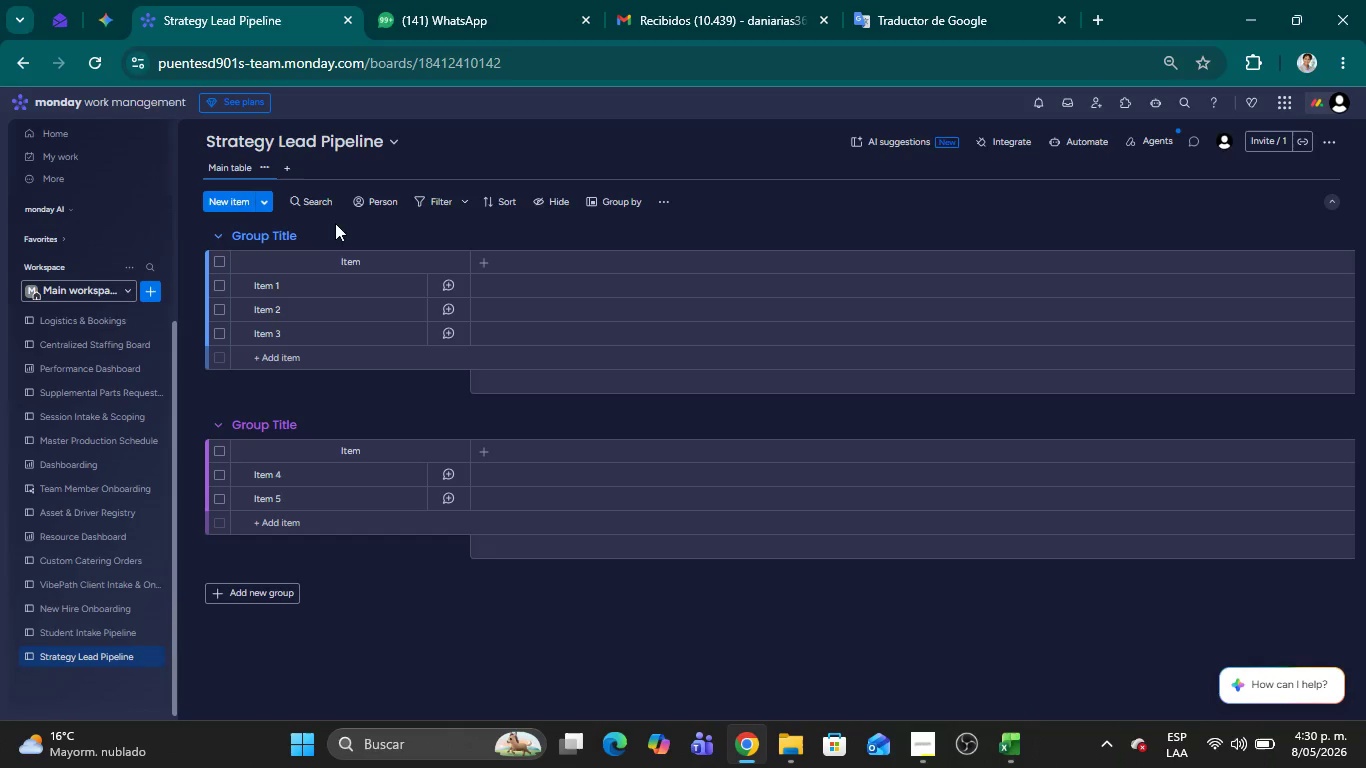 
mouse_move([359, 262])
 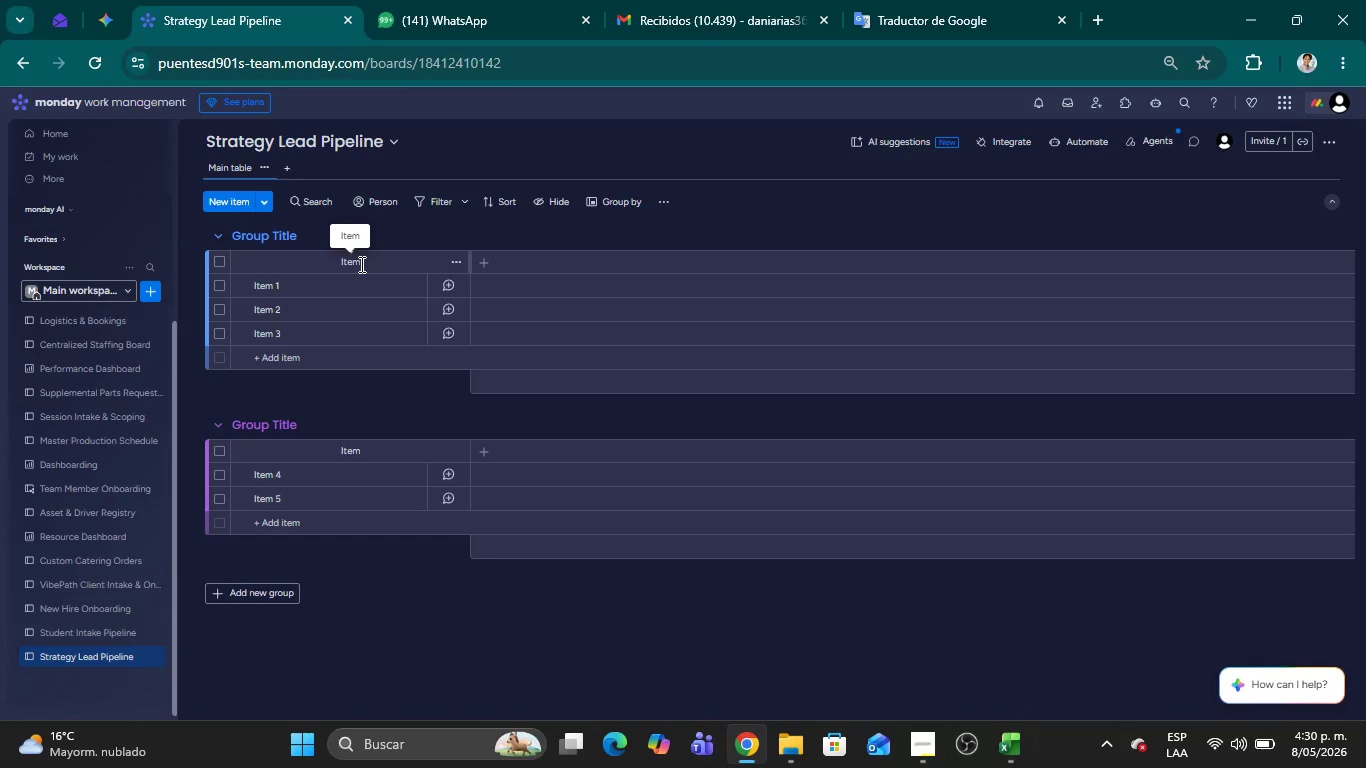 
double_click([360, 264])
 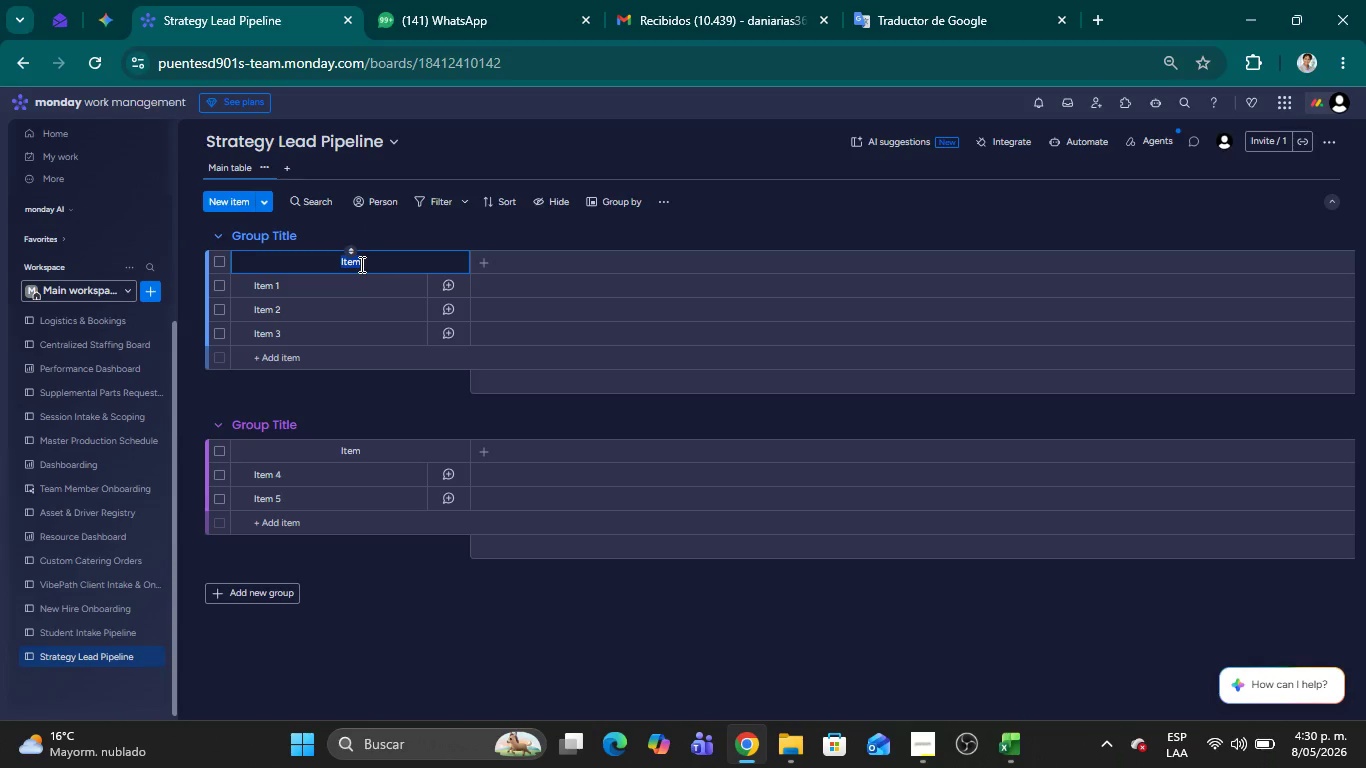 
key(Control+V)
 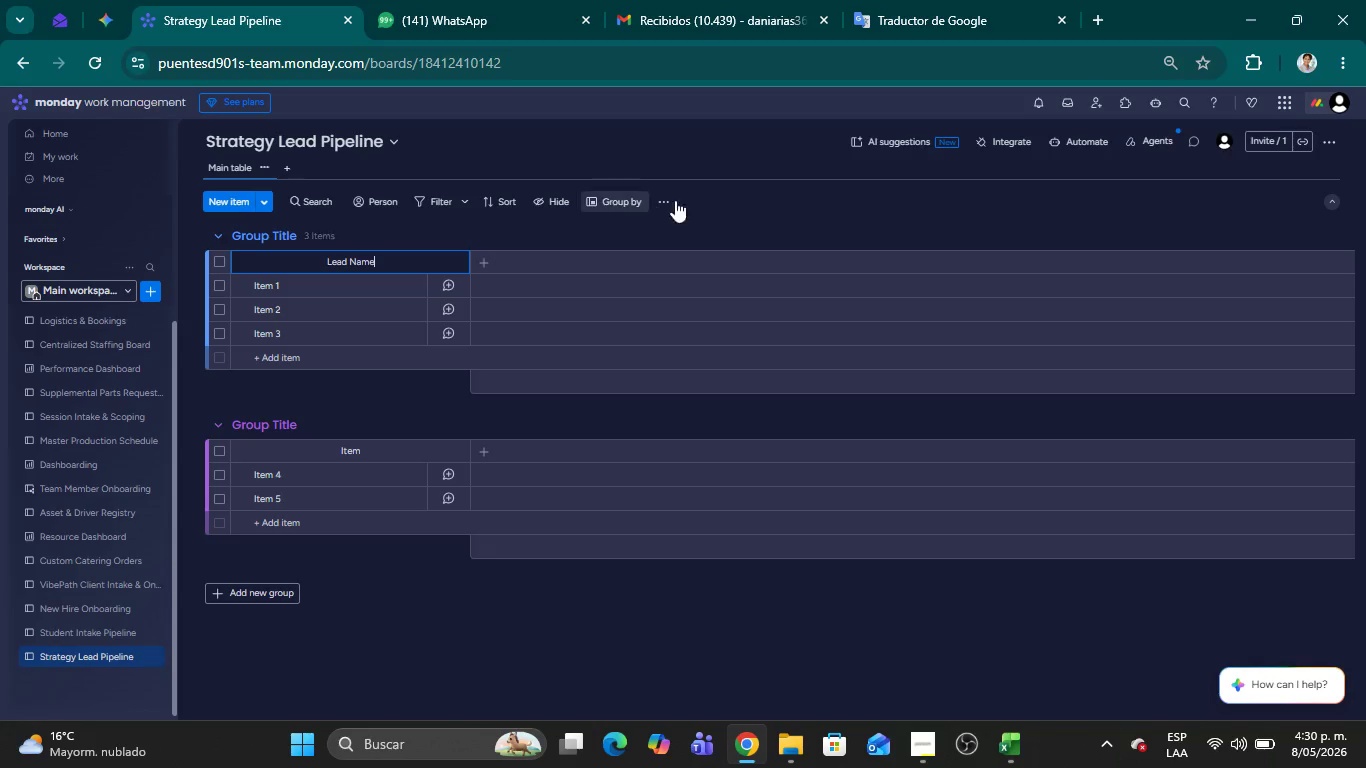 
left_click([786, 206])
 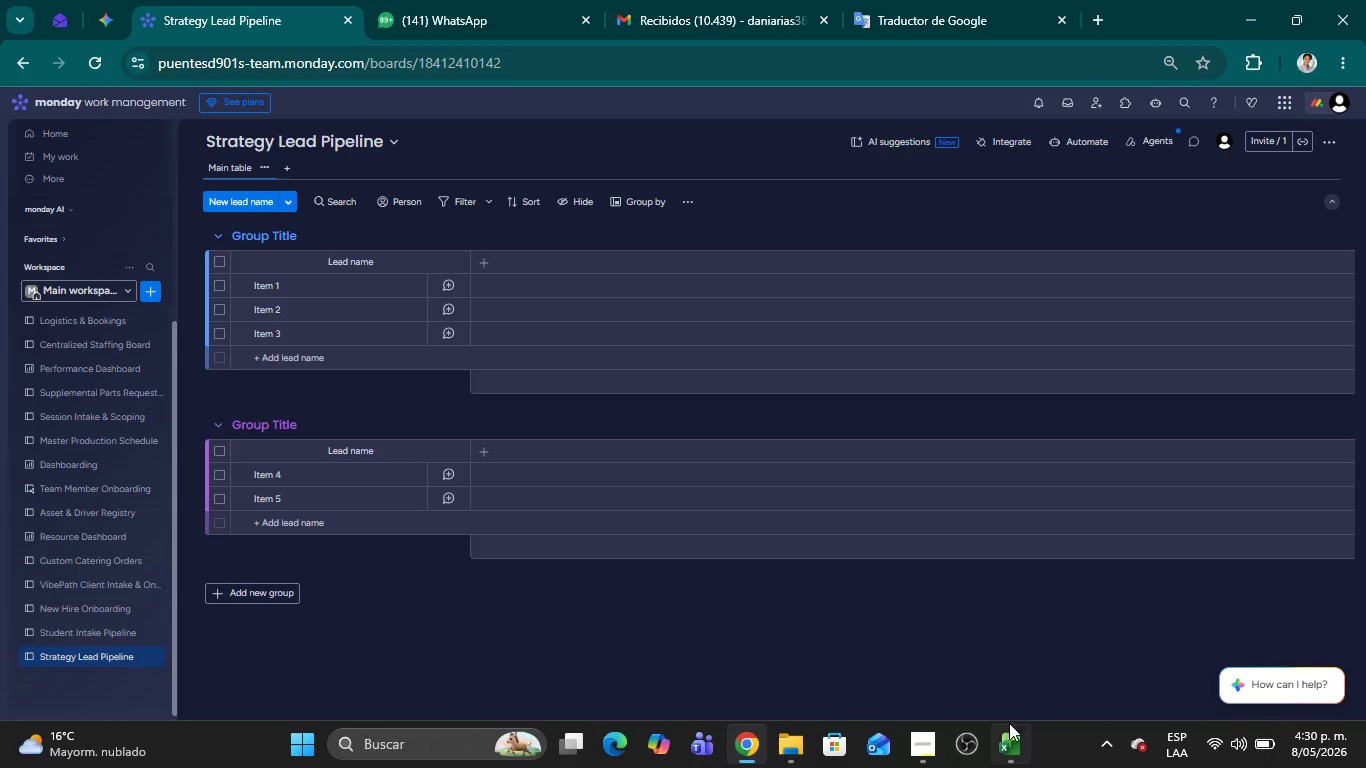 
left_click([1012, 737])
 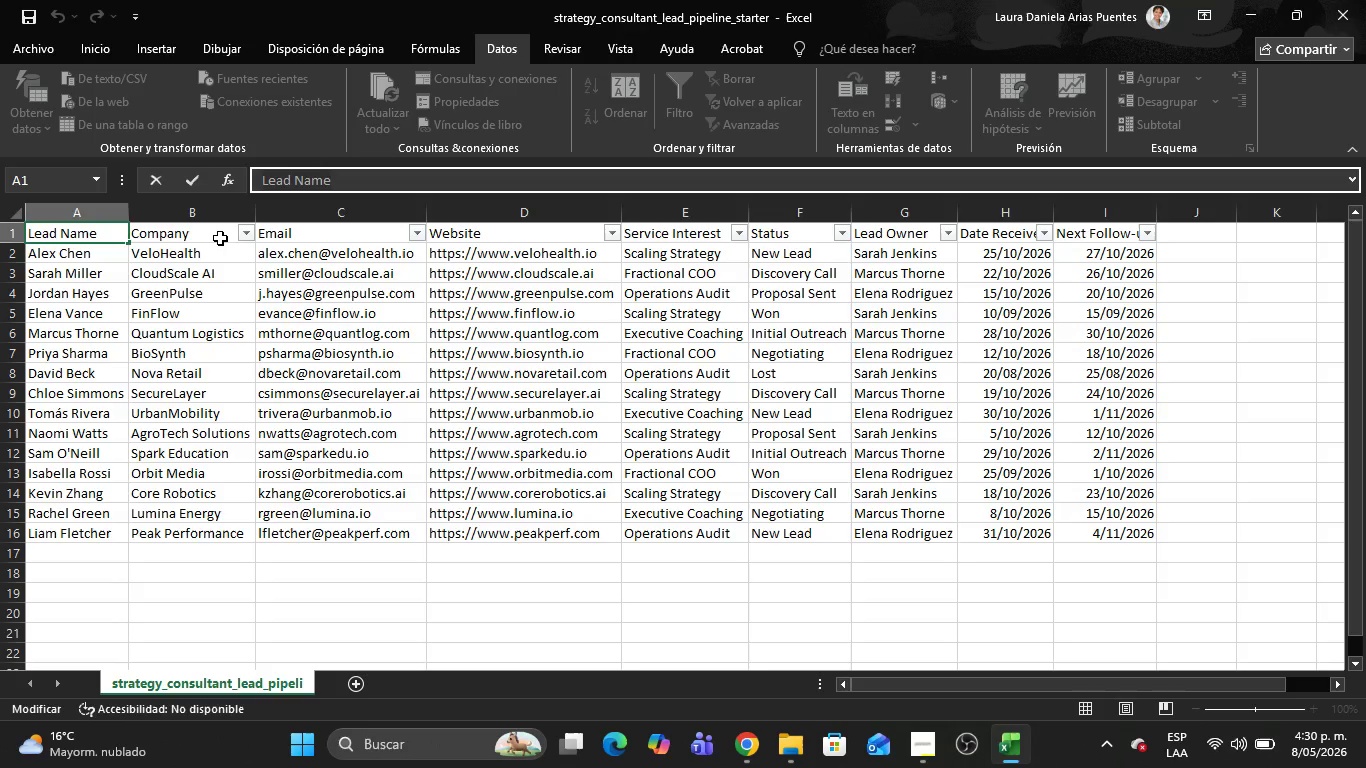 
left_click([220, 237])
 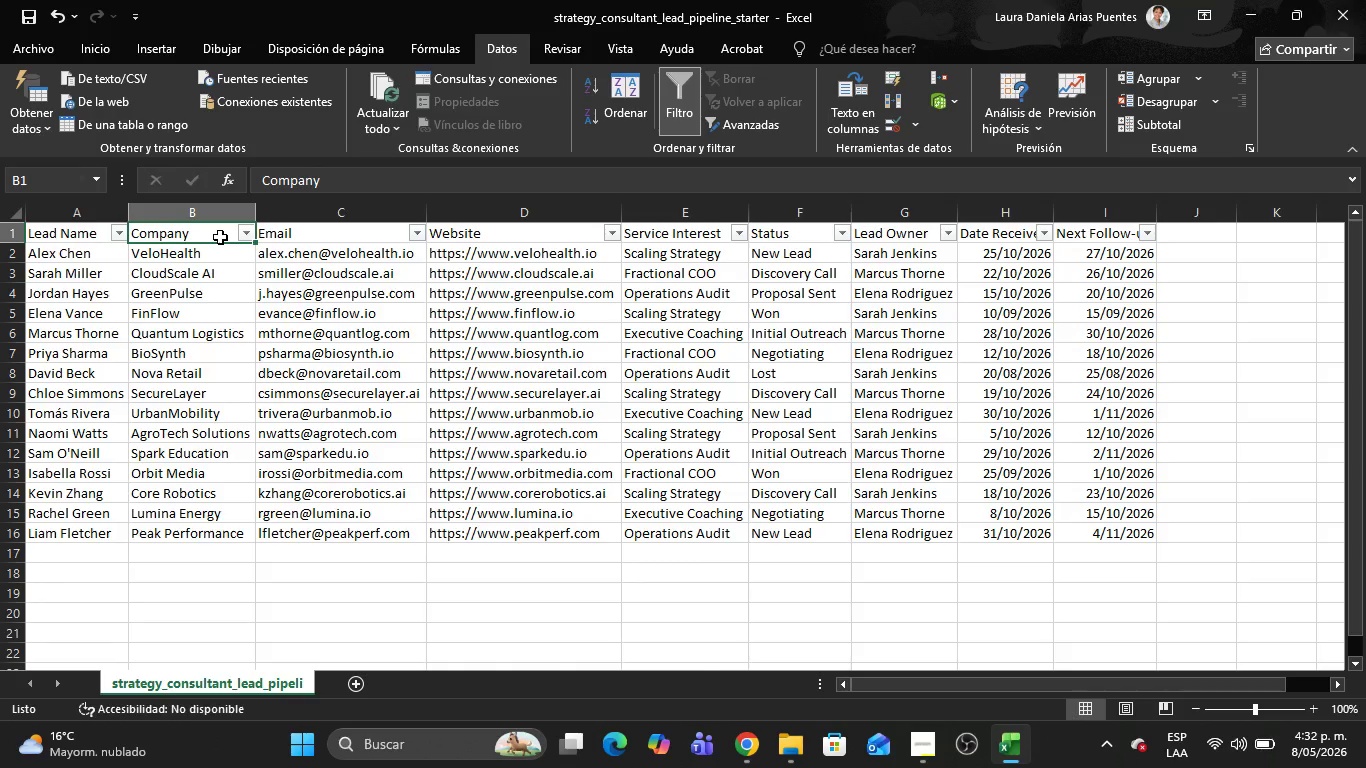 
wait(141.41)
 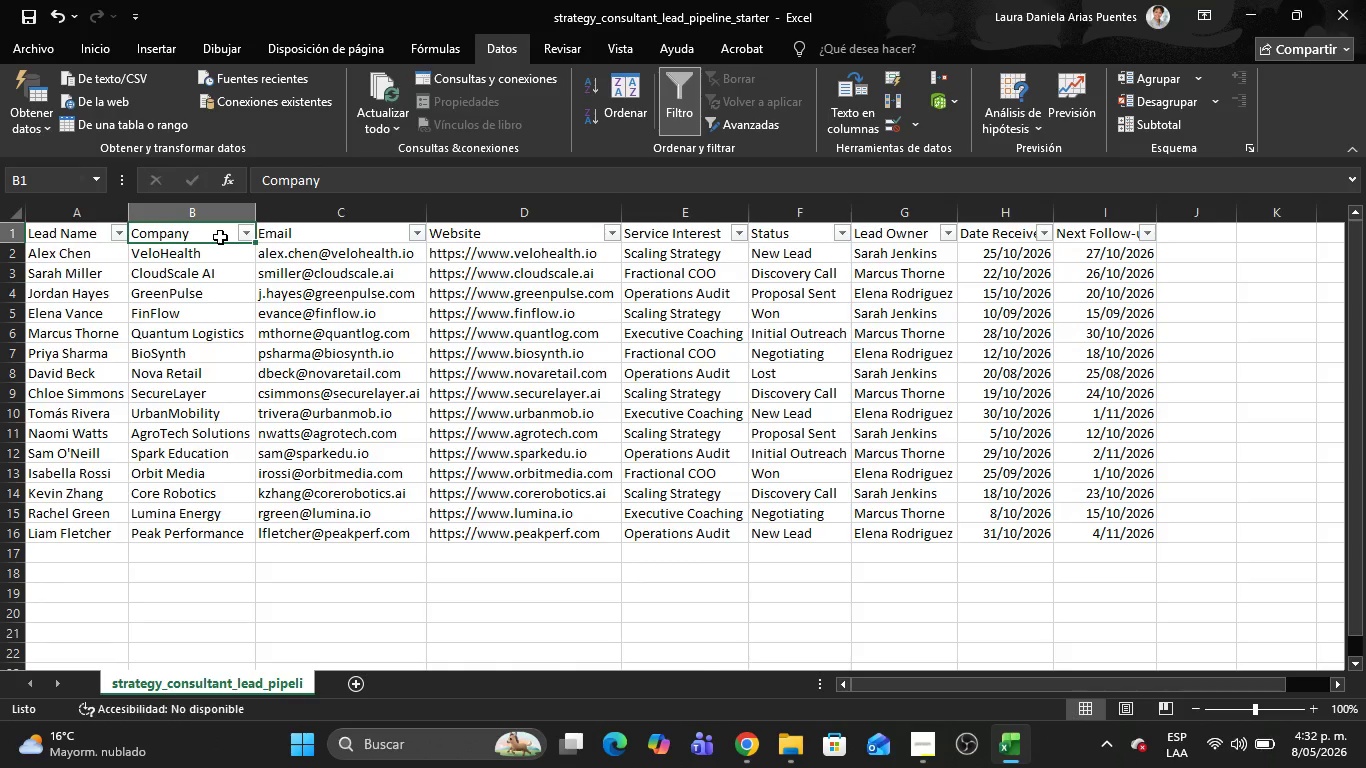 
left_click([242, 227])
 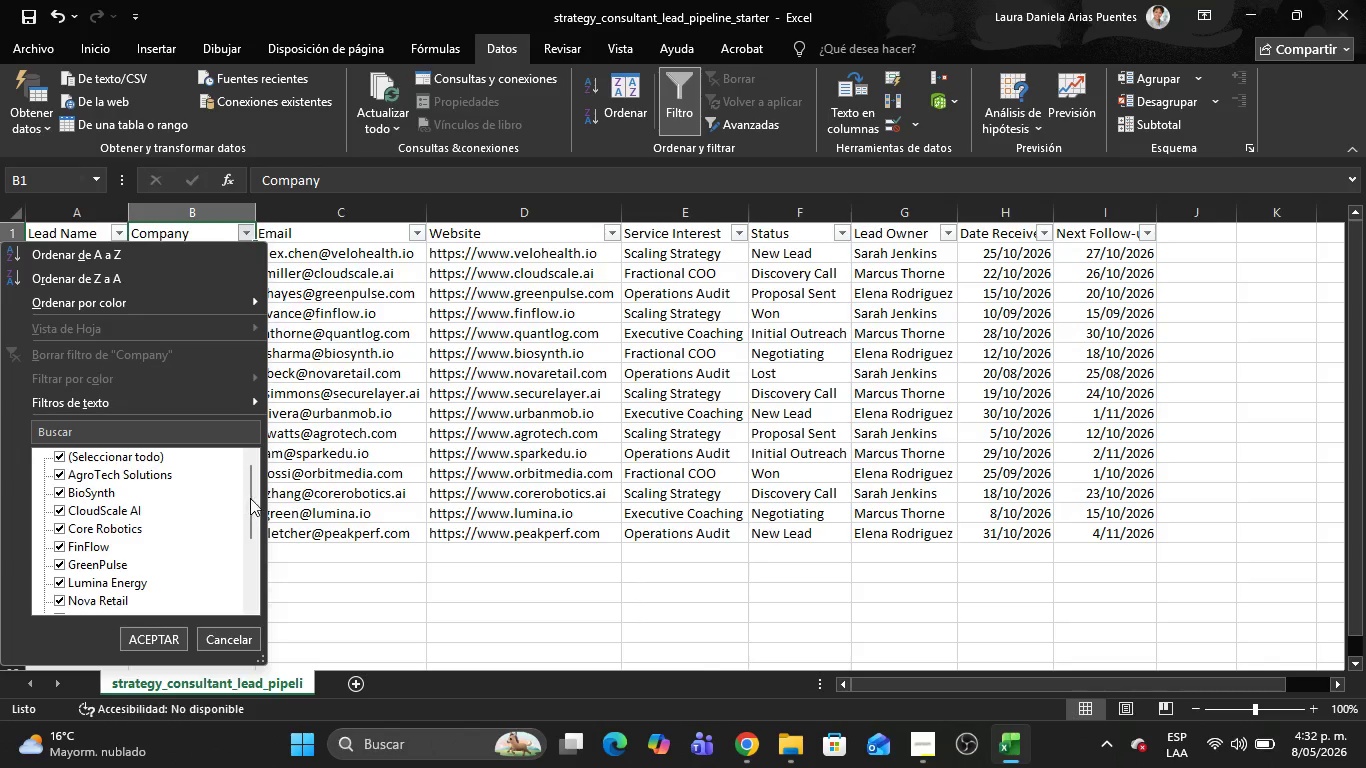 
left_click_drag(start_coordinate=[254, 493], to_coordinate=[264, 467])
 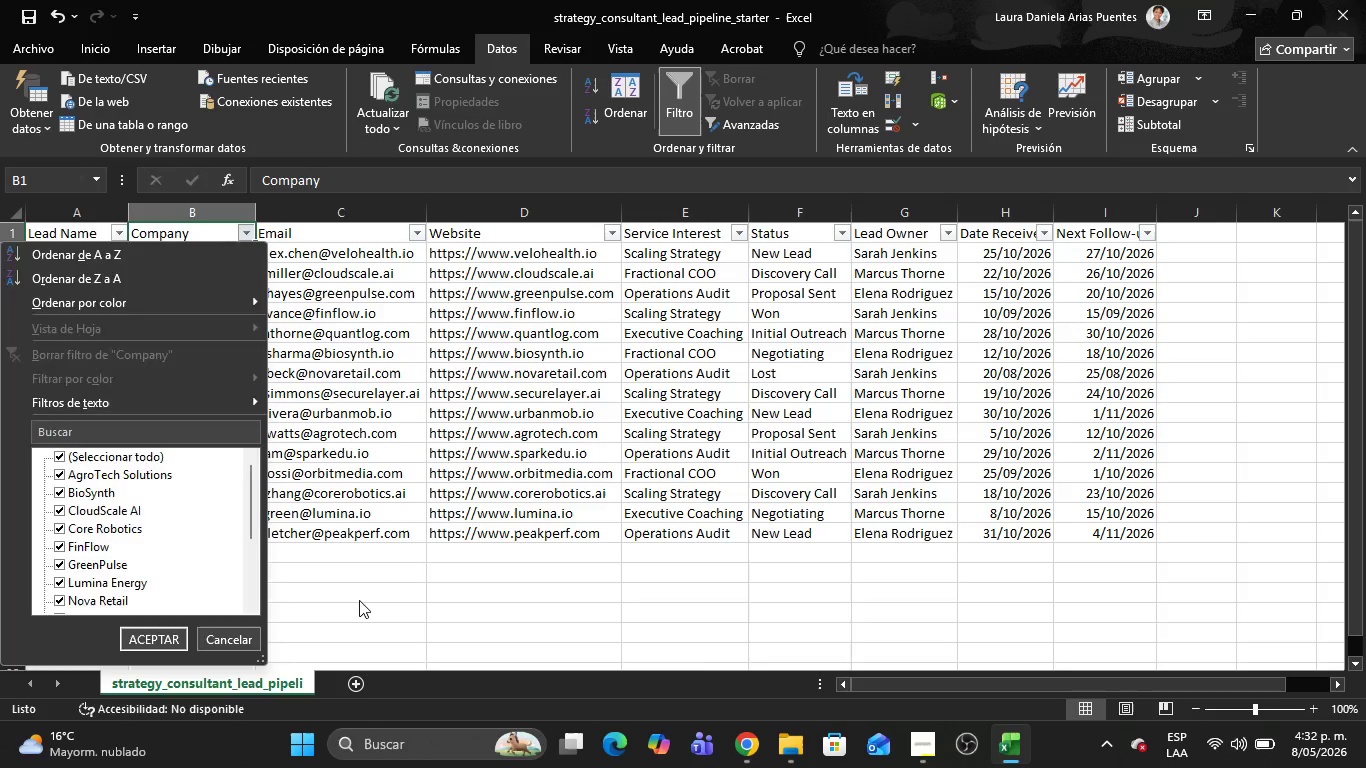 
left_click([359, 600])
 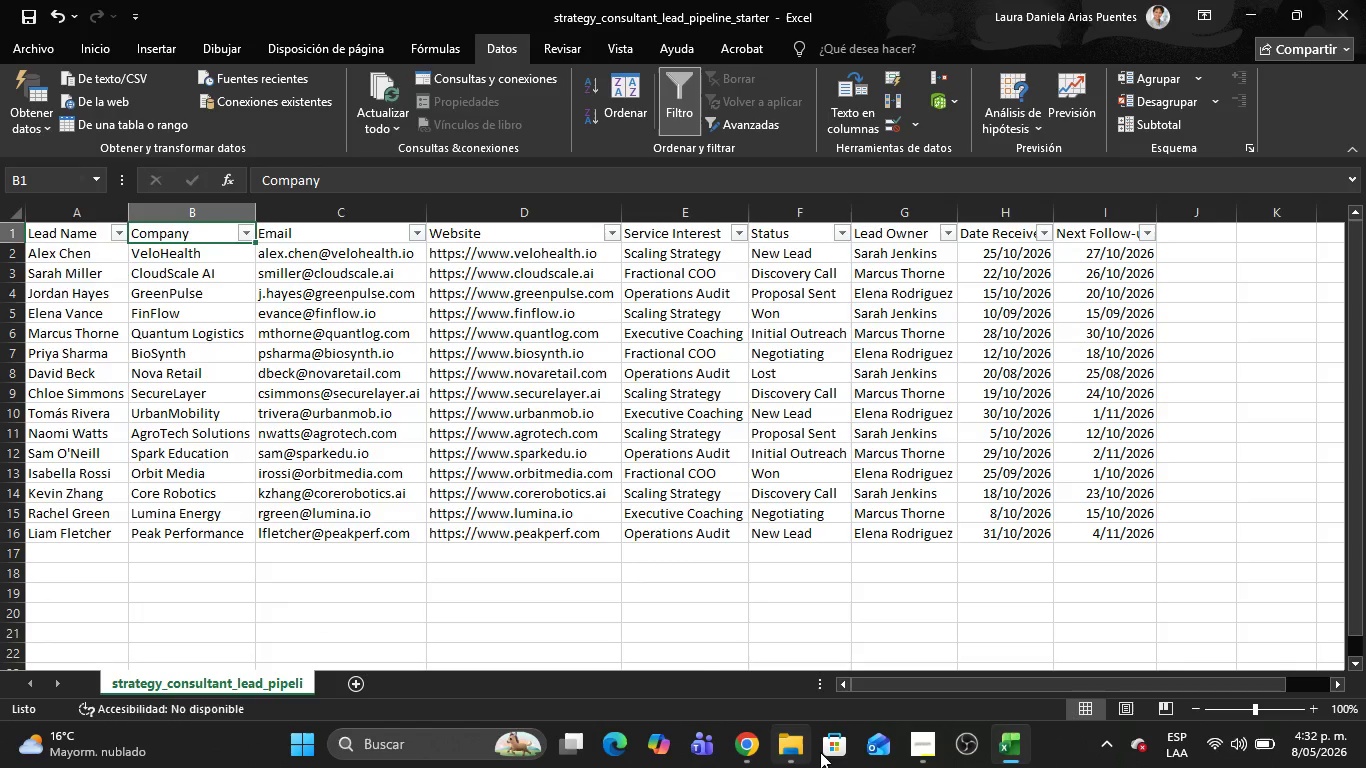 
left_click([919, 742])